 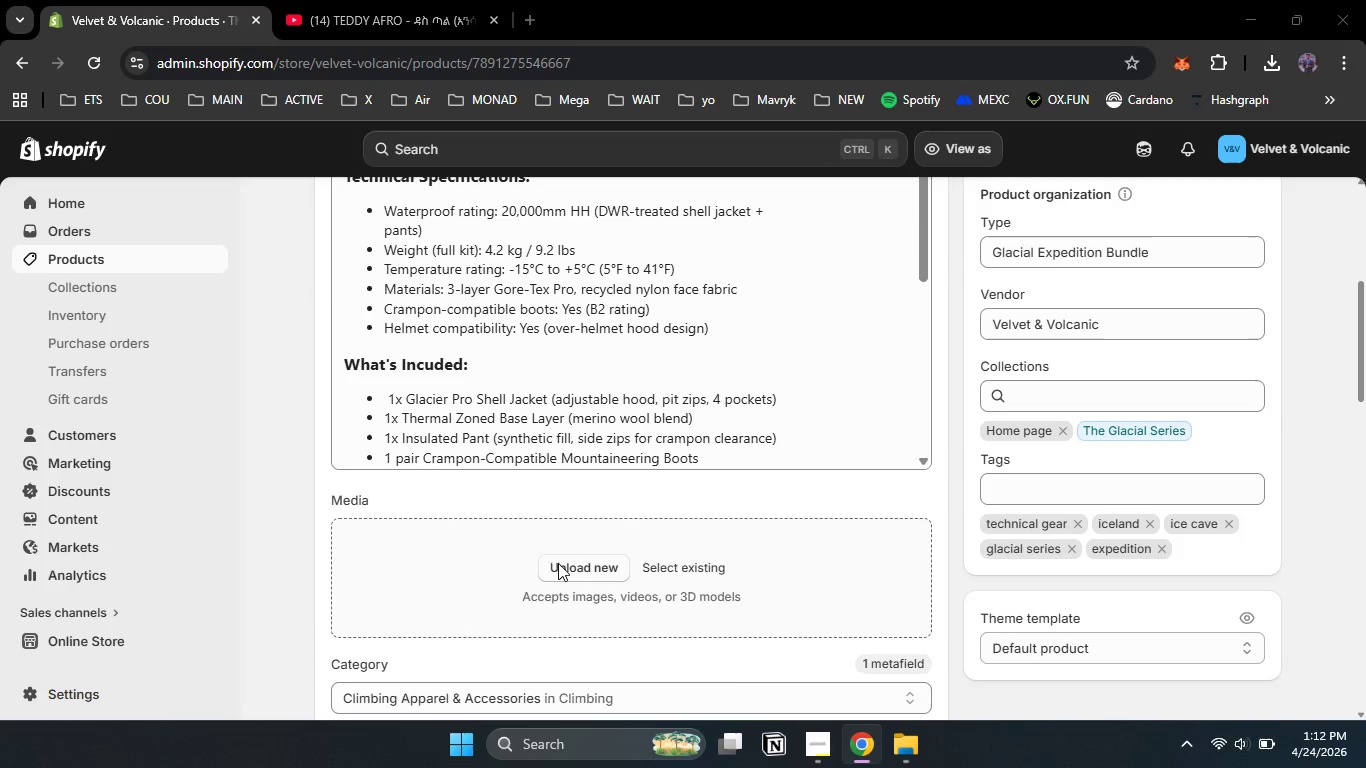 
left_click([84, 246])
 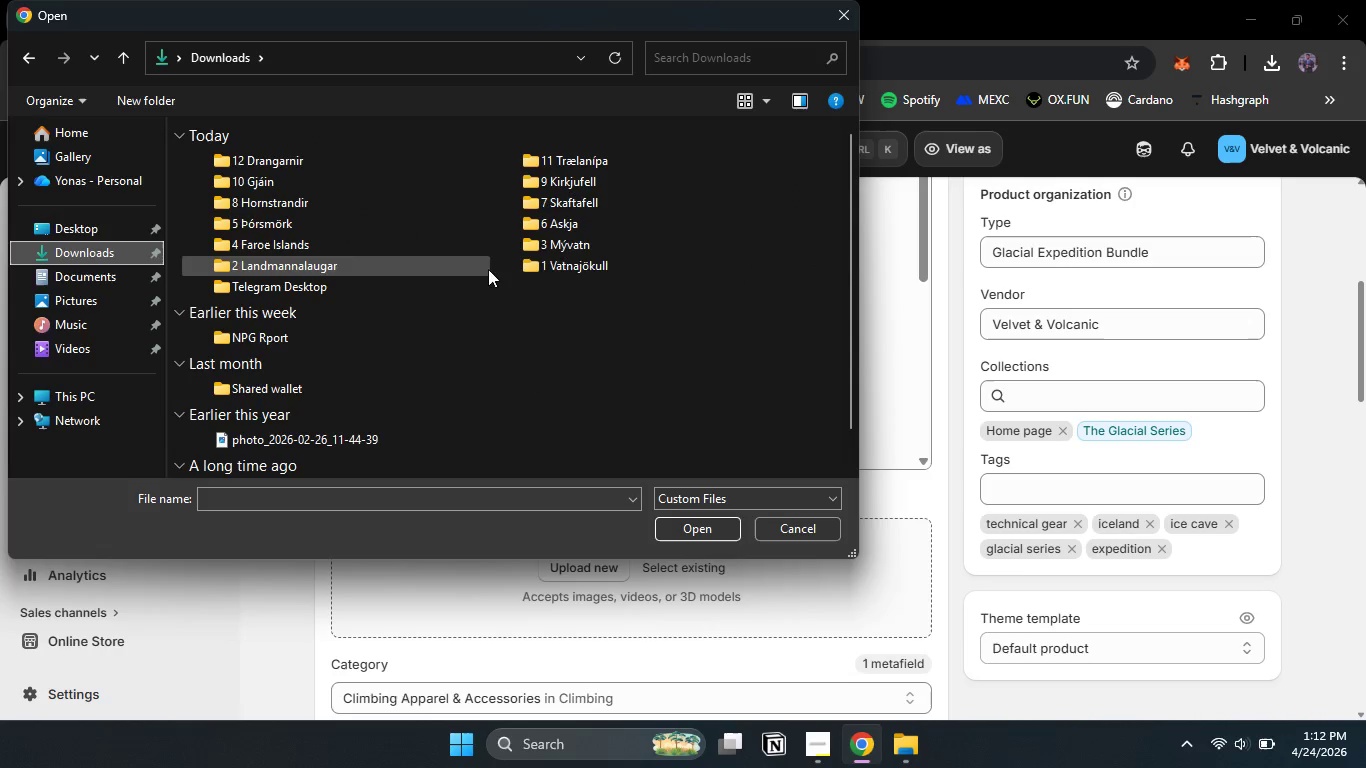 
left_click([607, 268])
 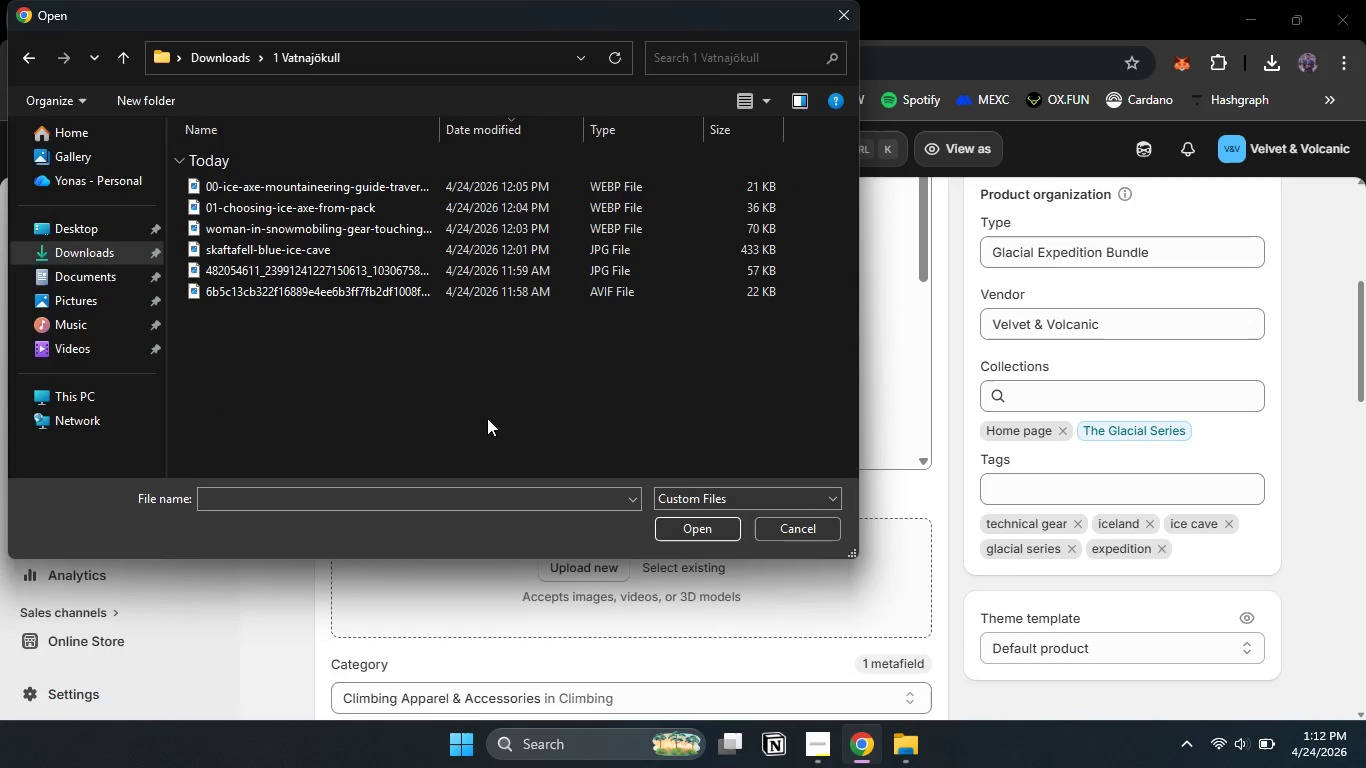 
left_click_drag(start_coordinate=[487, 416], to_coordinate=[463, 184])
 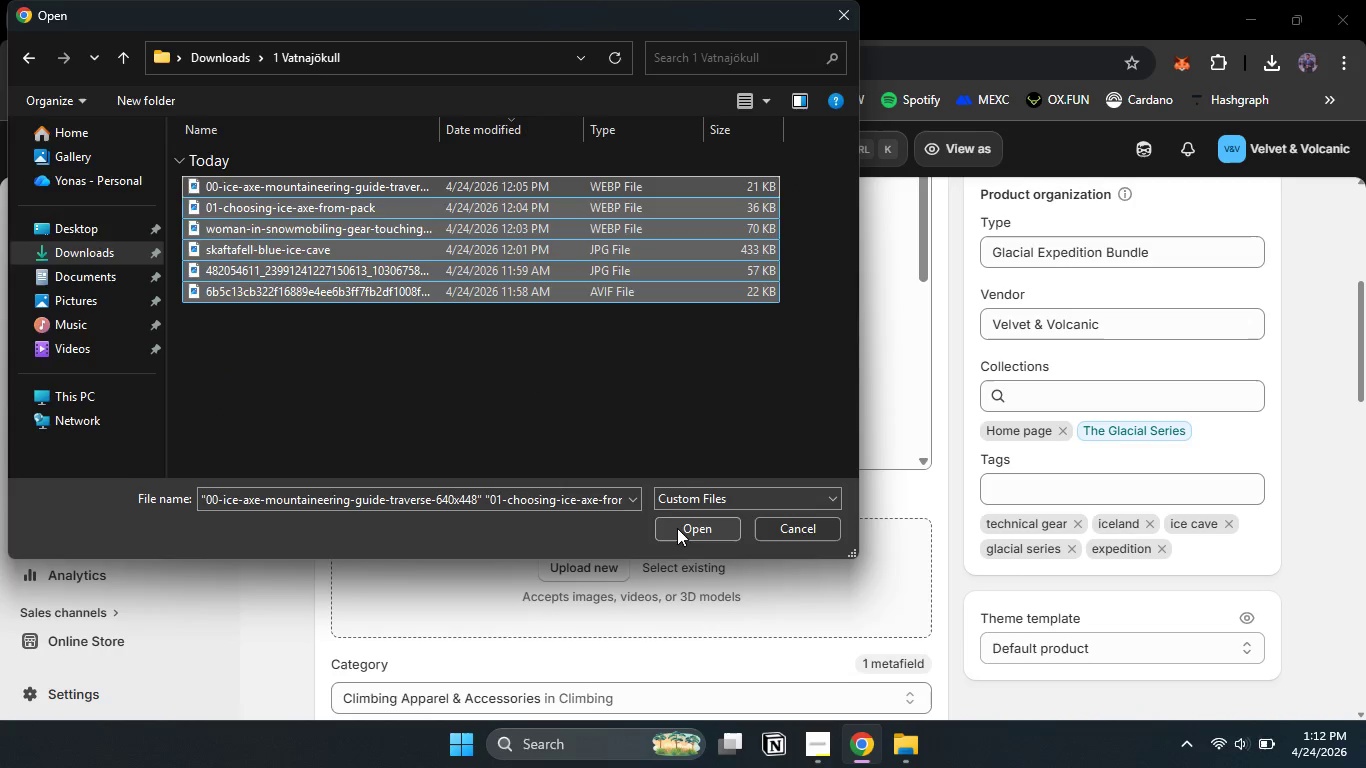 
left_click([678, 528])
 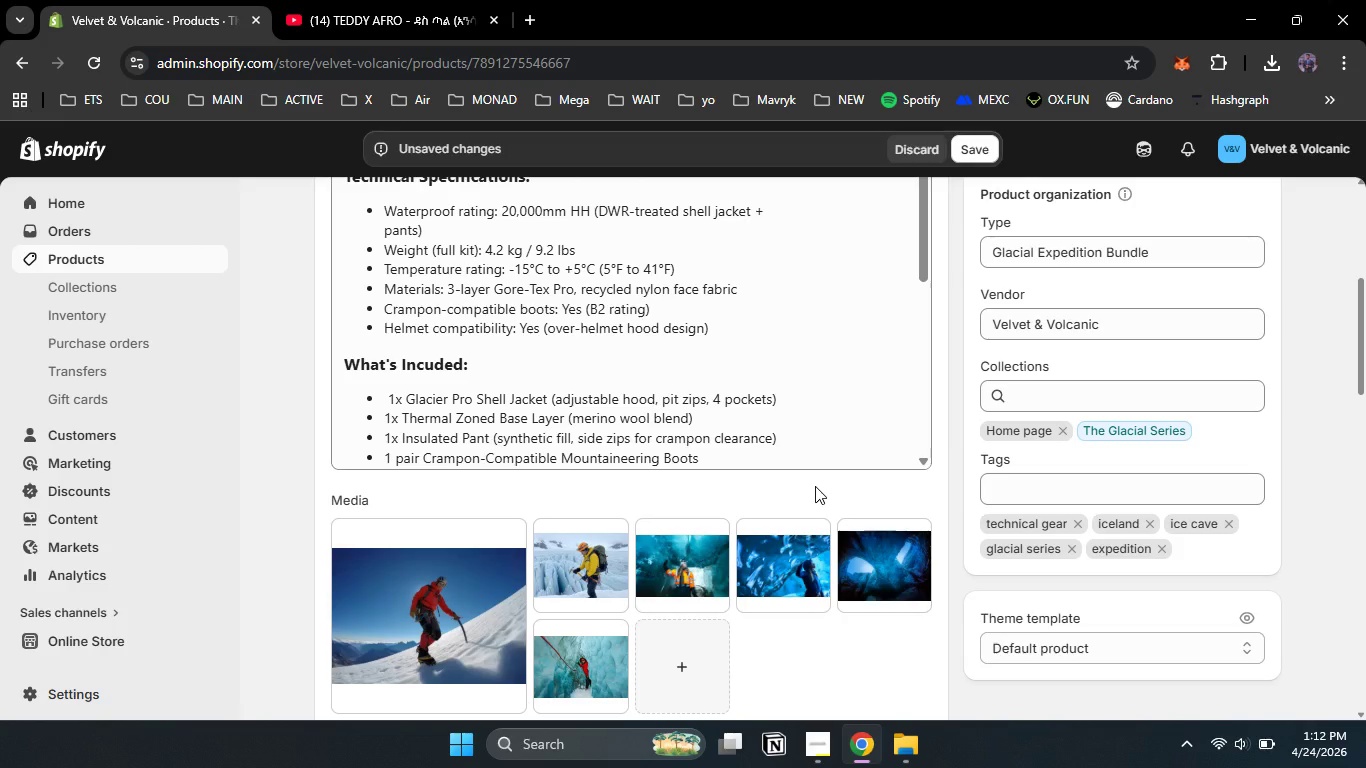 
wait(18.83)
 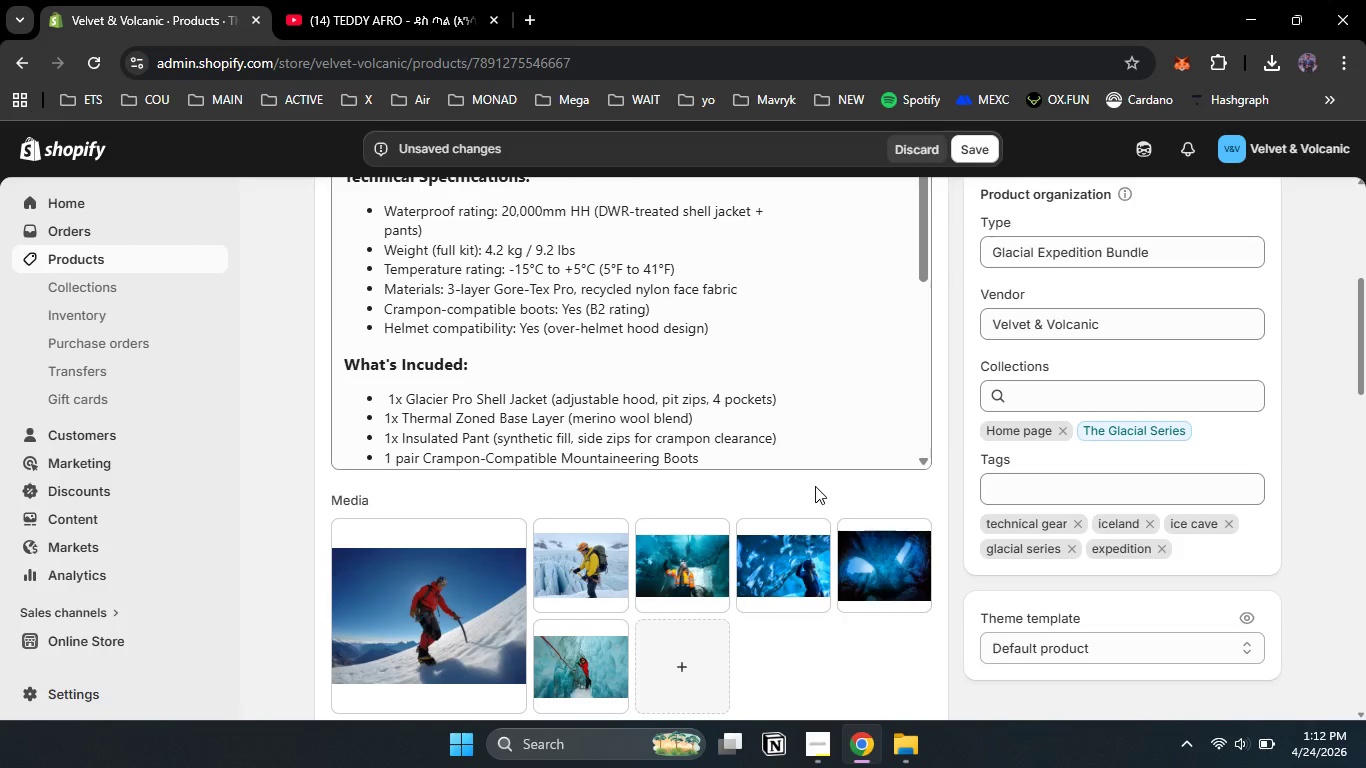 
left_click([961, 145])
 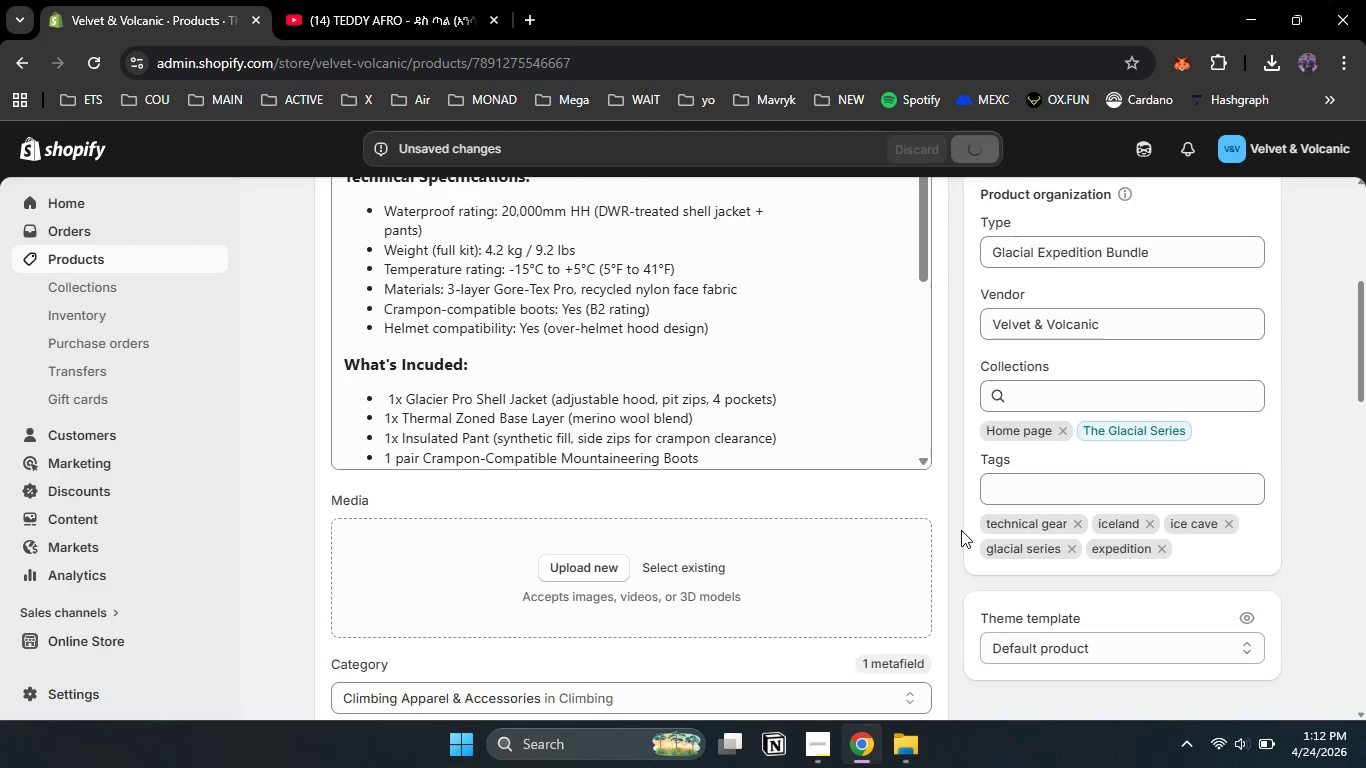 
wait(10.67)
 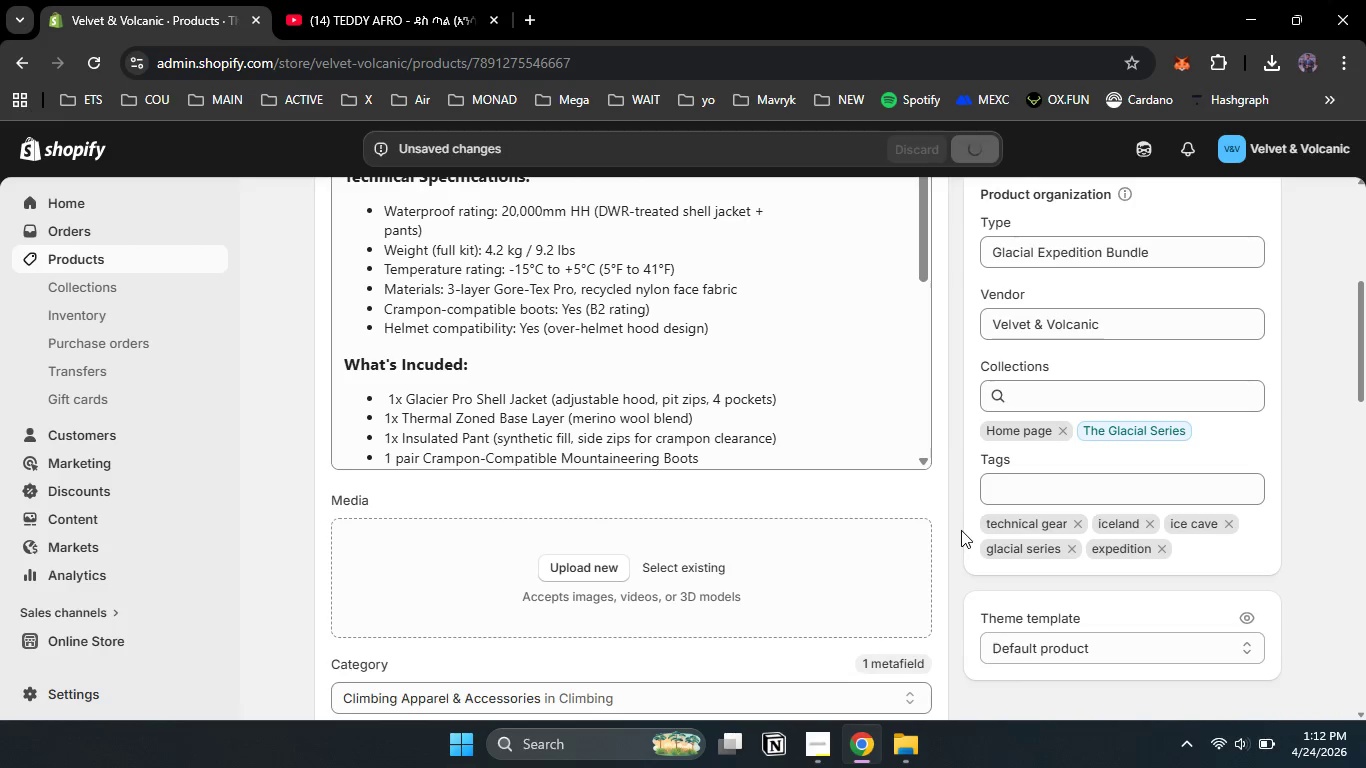 
left_click_drag(start_coordinate=[1359, 322], to_coordinate=[1363, 176])
 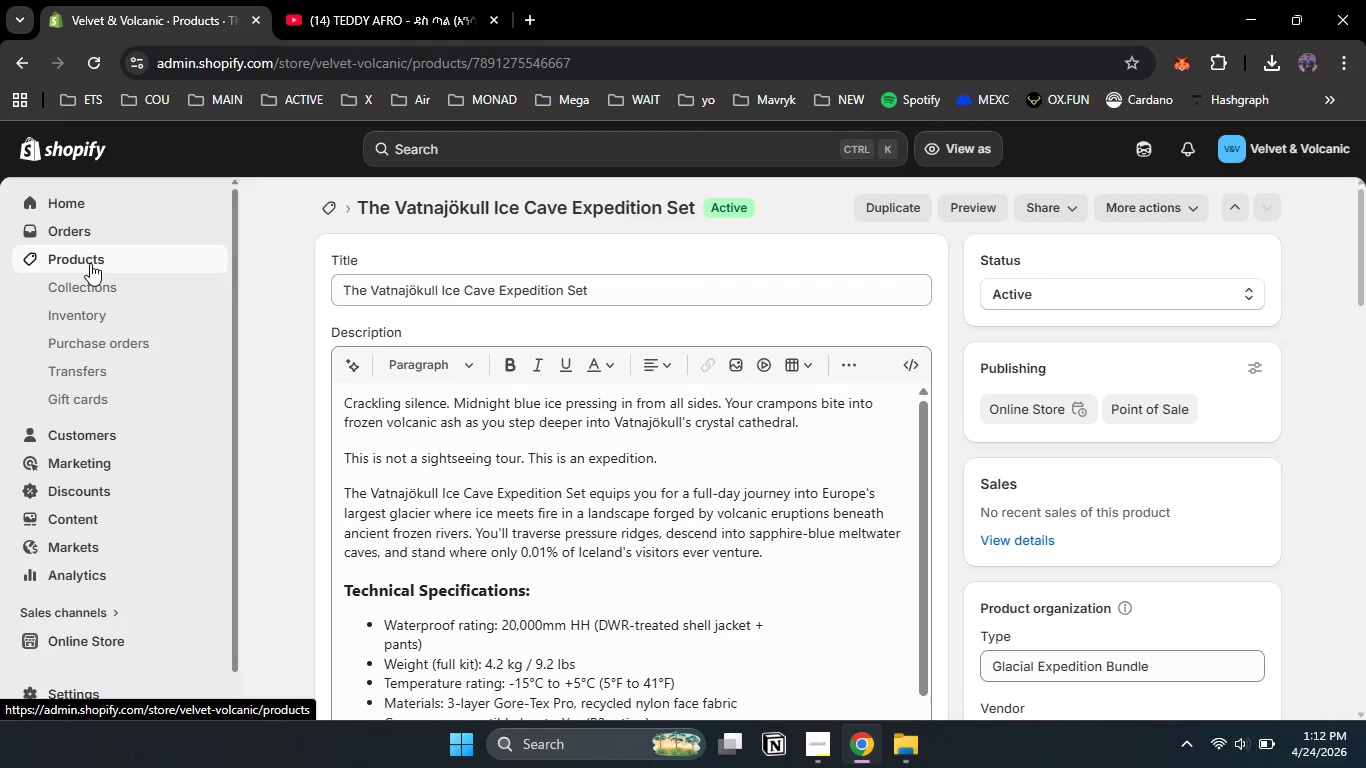 
left_click([90, 263])
 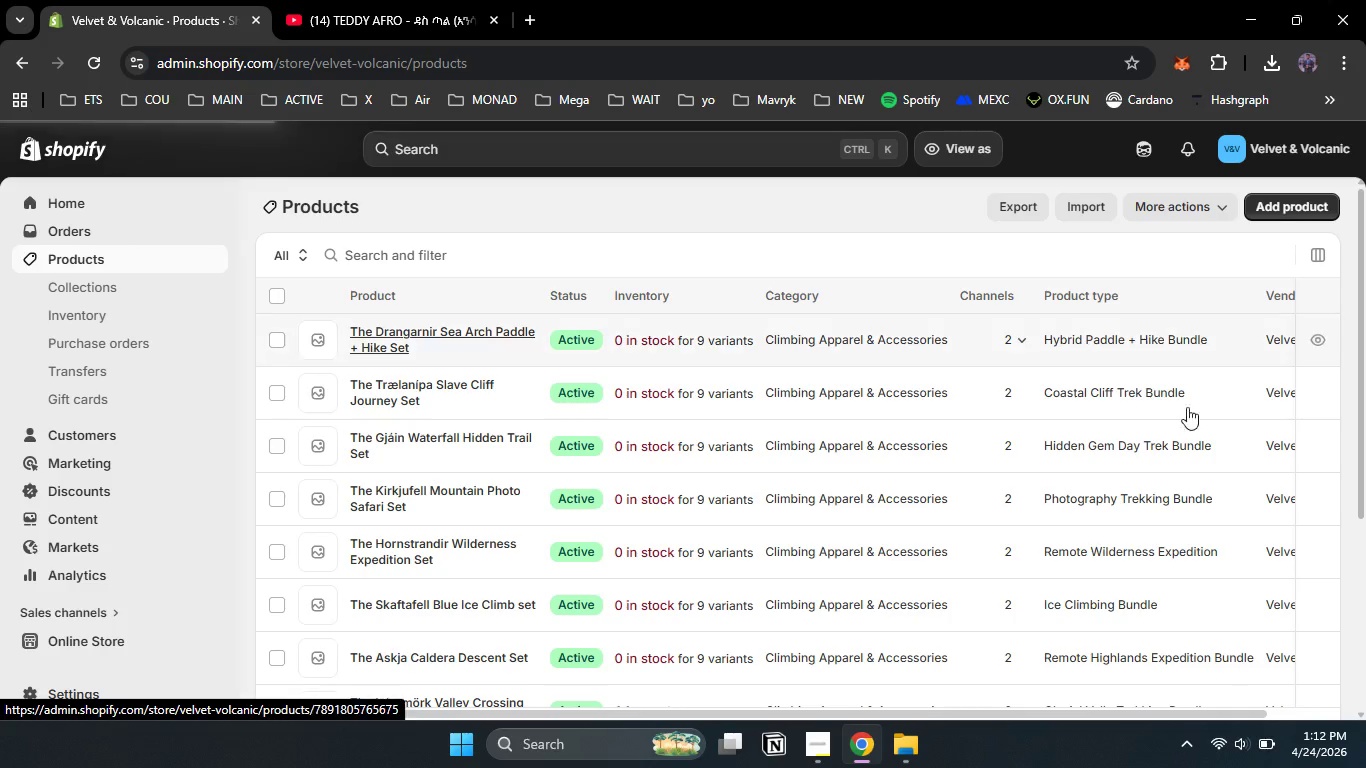 
left_click_drag(start_coordinate=[1365, 327], to_coordinate=[1340, 601])
 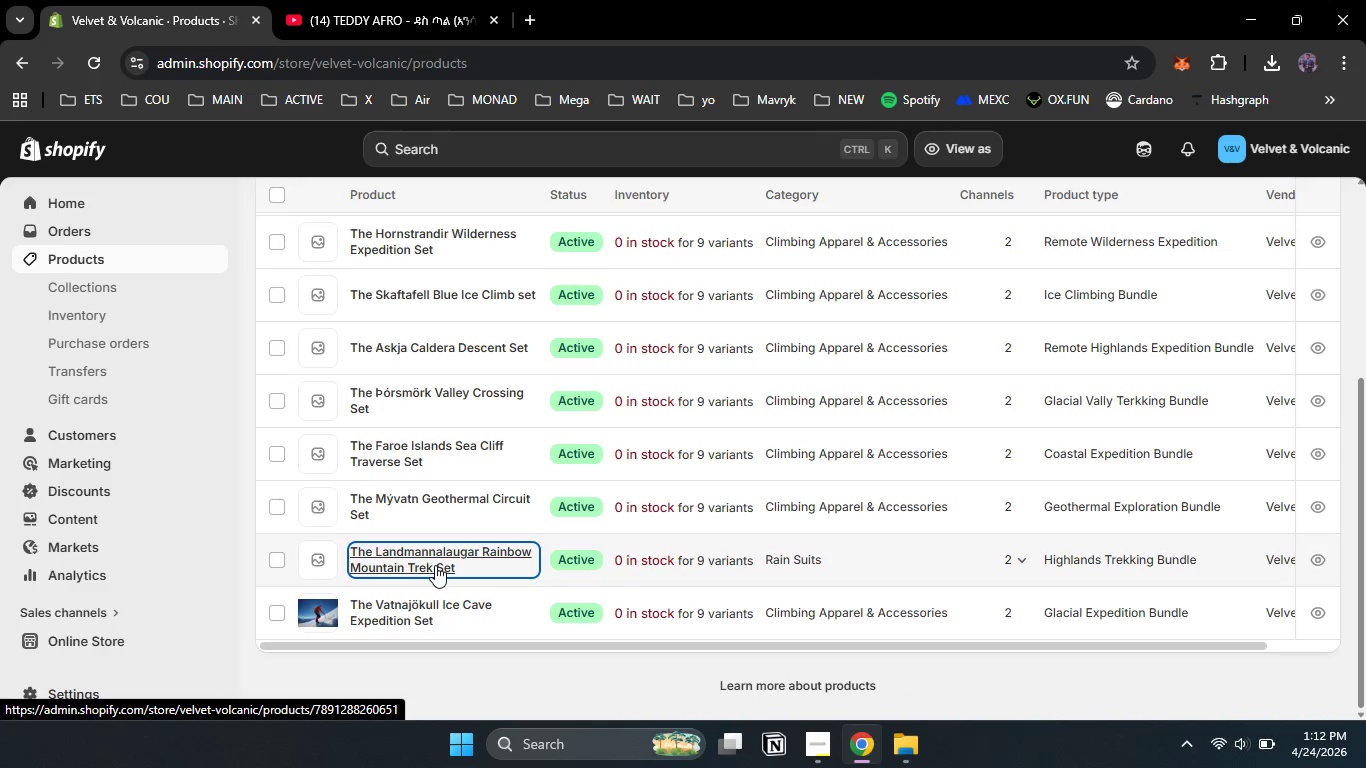 
left_click([435, 565])
 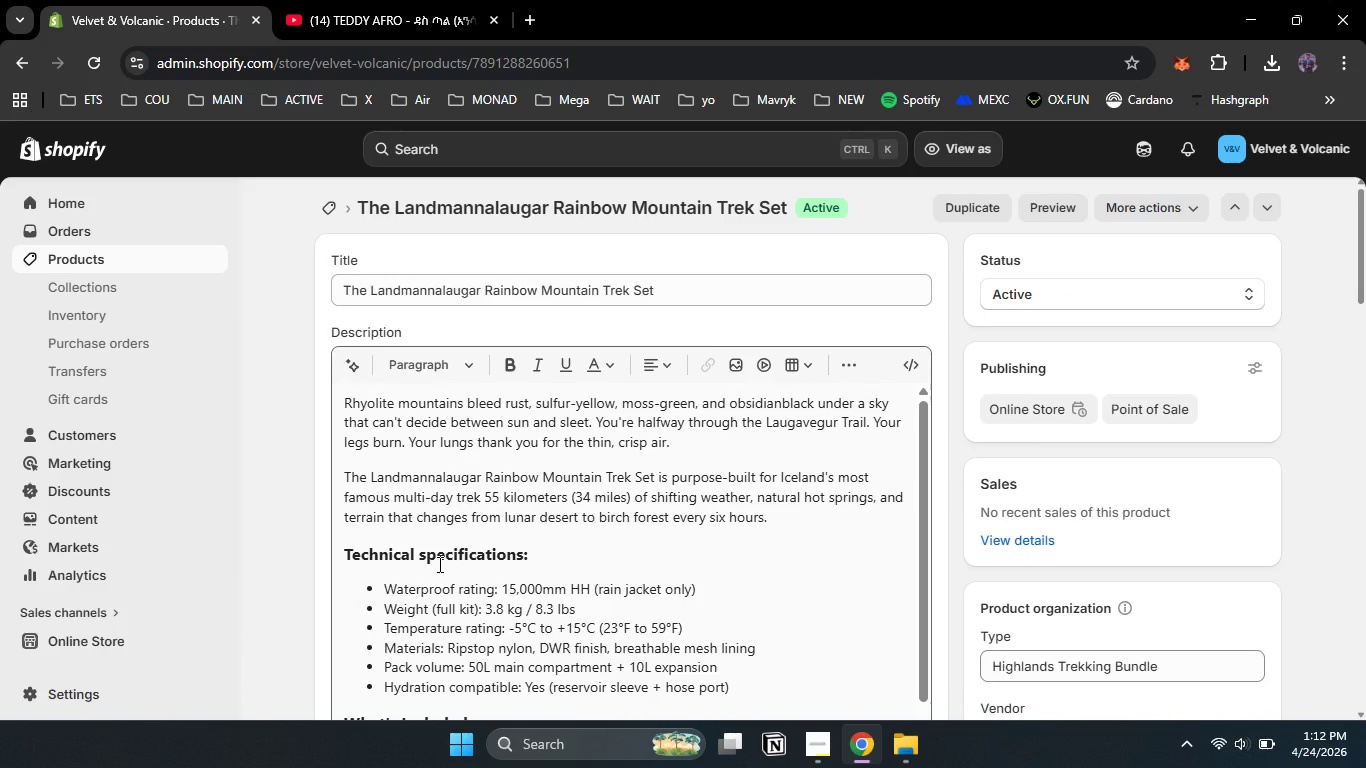 
wait(11.08)
 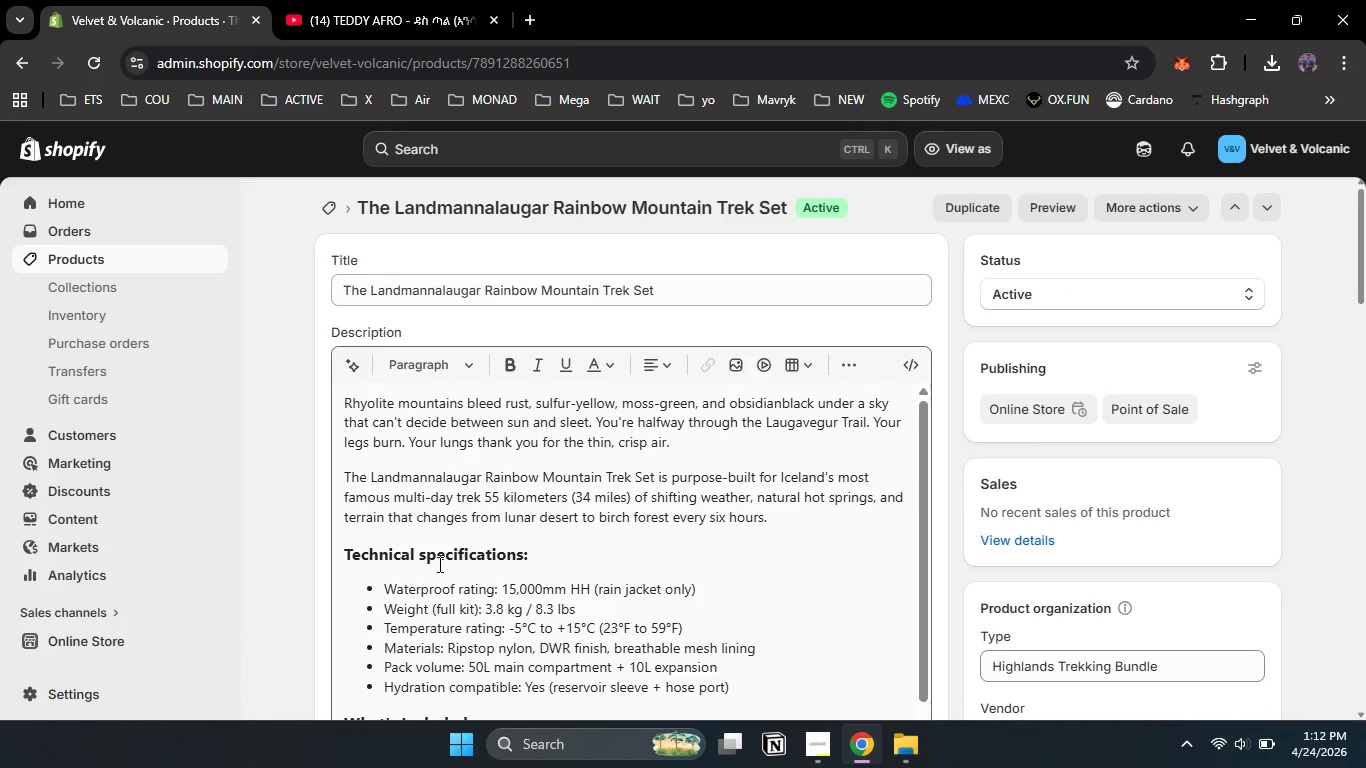 
left_click_drag(start_coordinate=[1365, 247], to_coordinate=[1356, 442])
 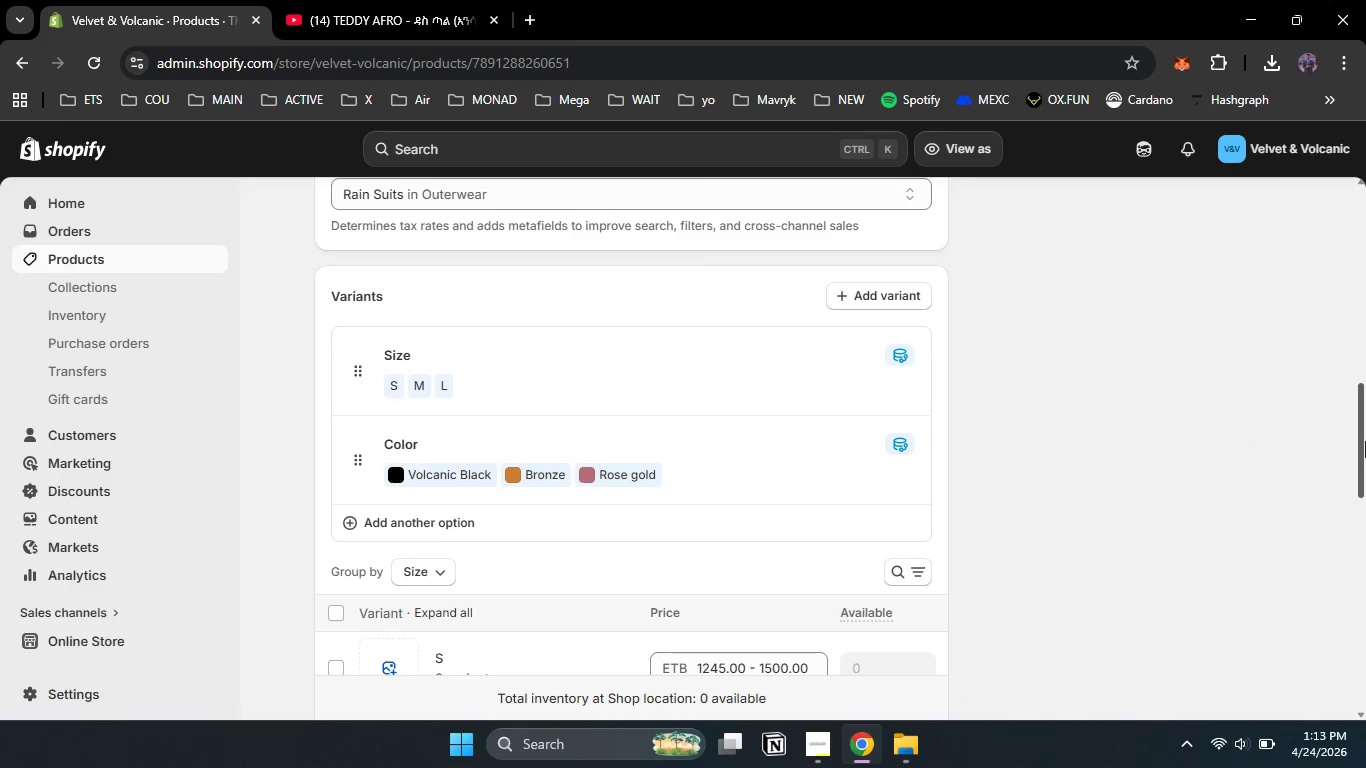 
left_click_drag(start_coordinate=[1363, 431], to_coordinate=[1361, 353])
 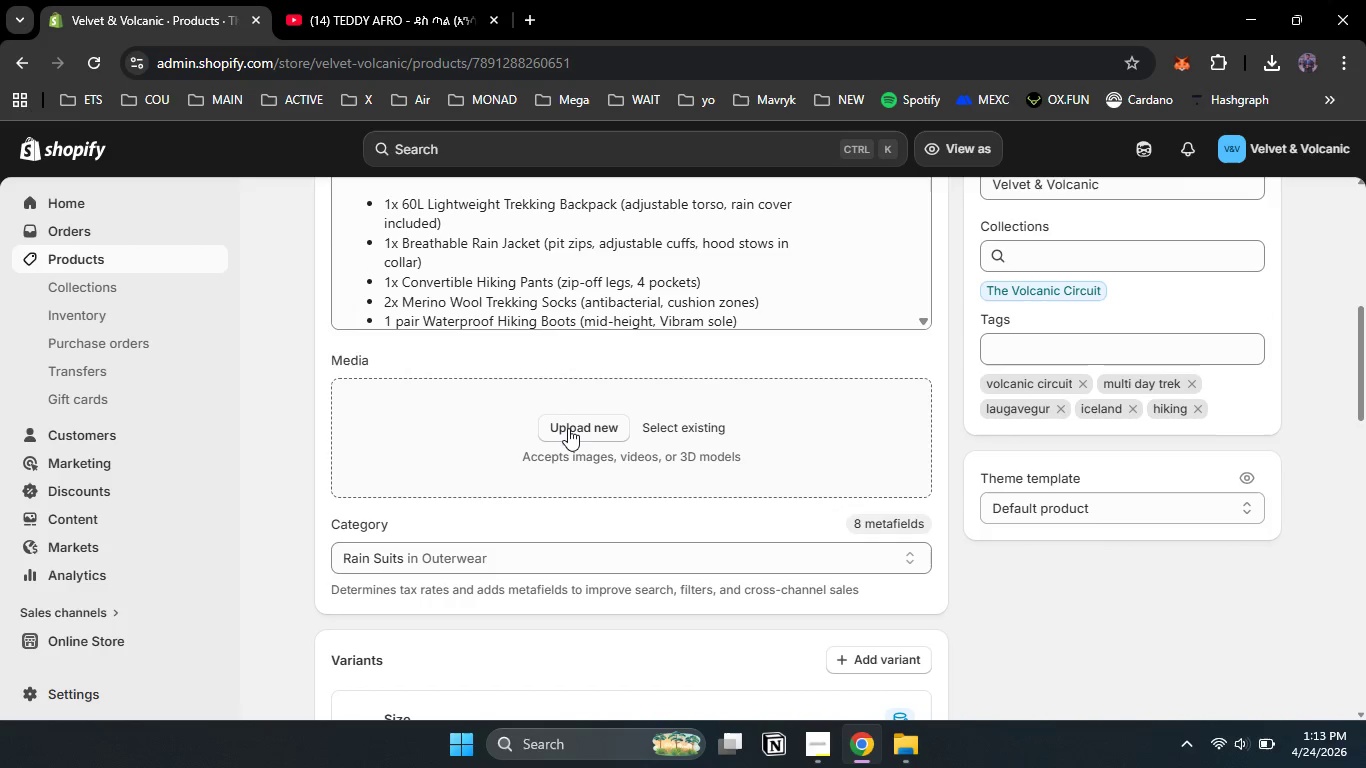 
left_click([568, 428])
 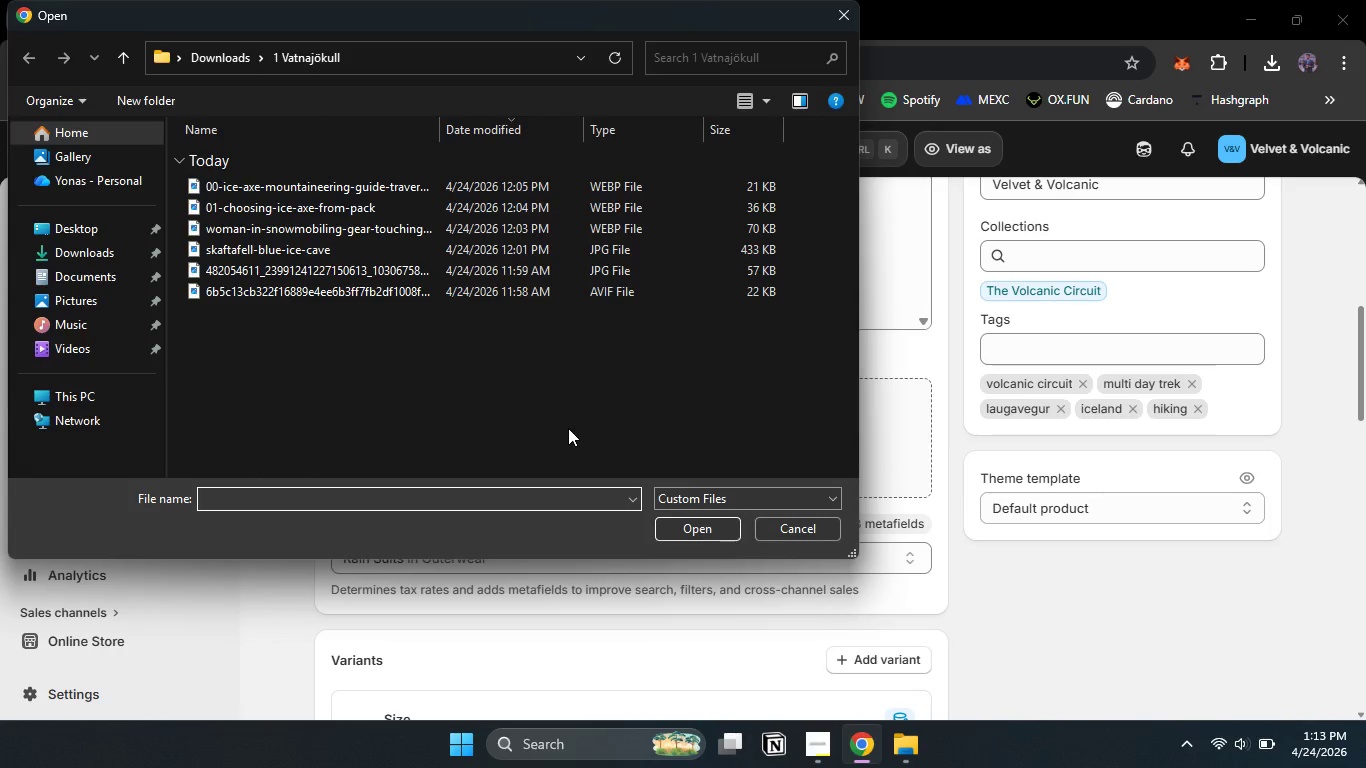 
wait(7.8)
 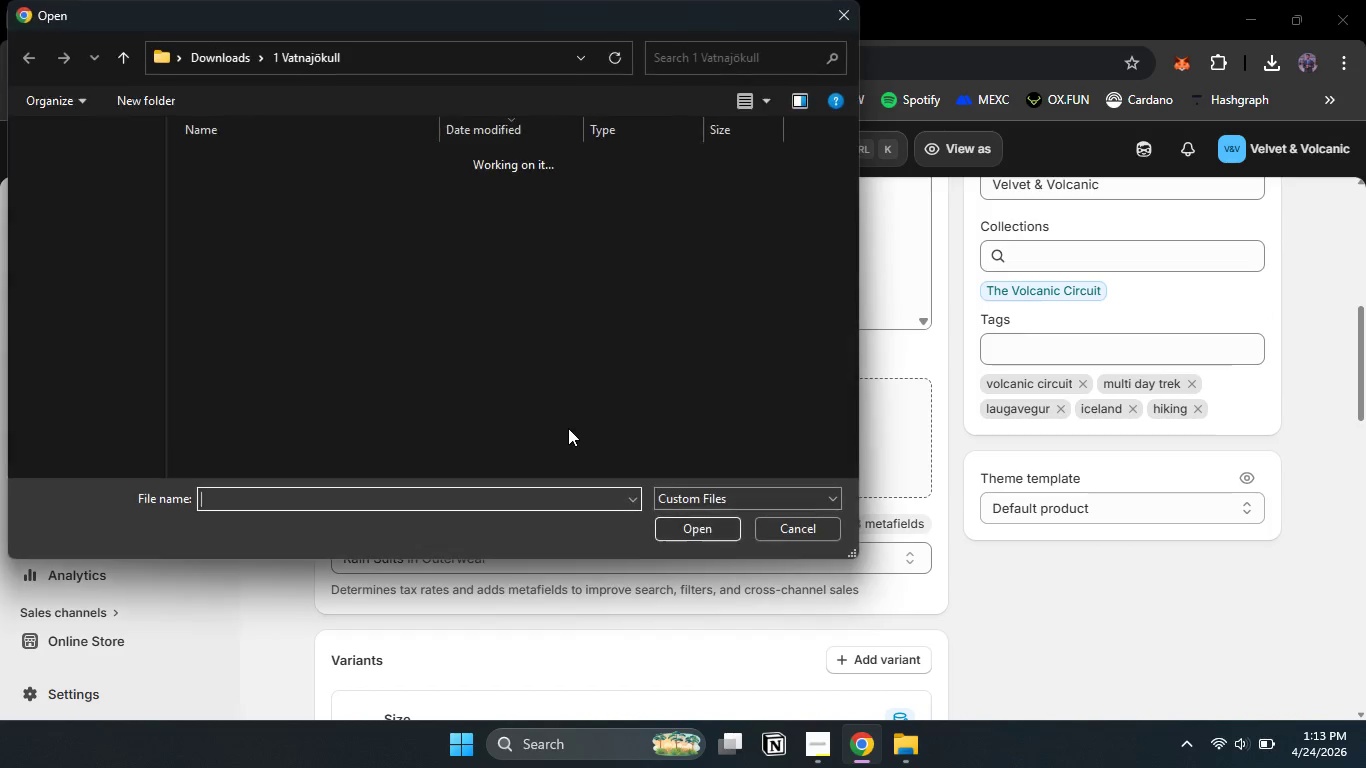 
left_click([230, 54])
 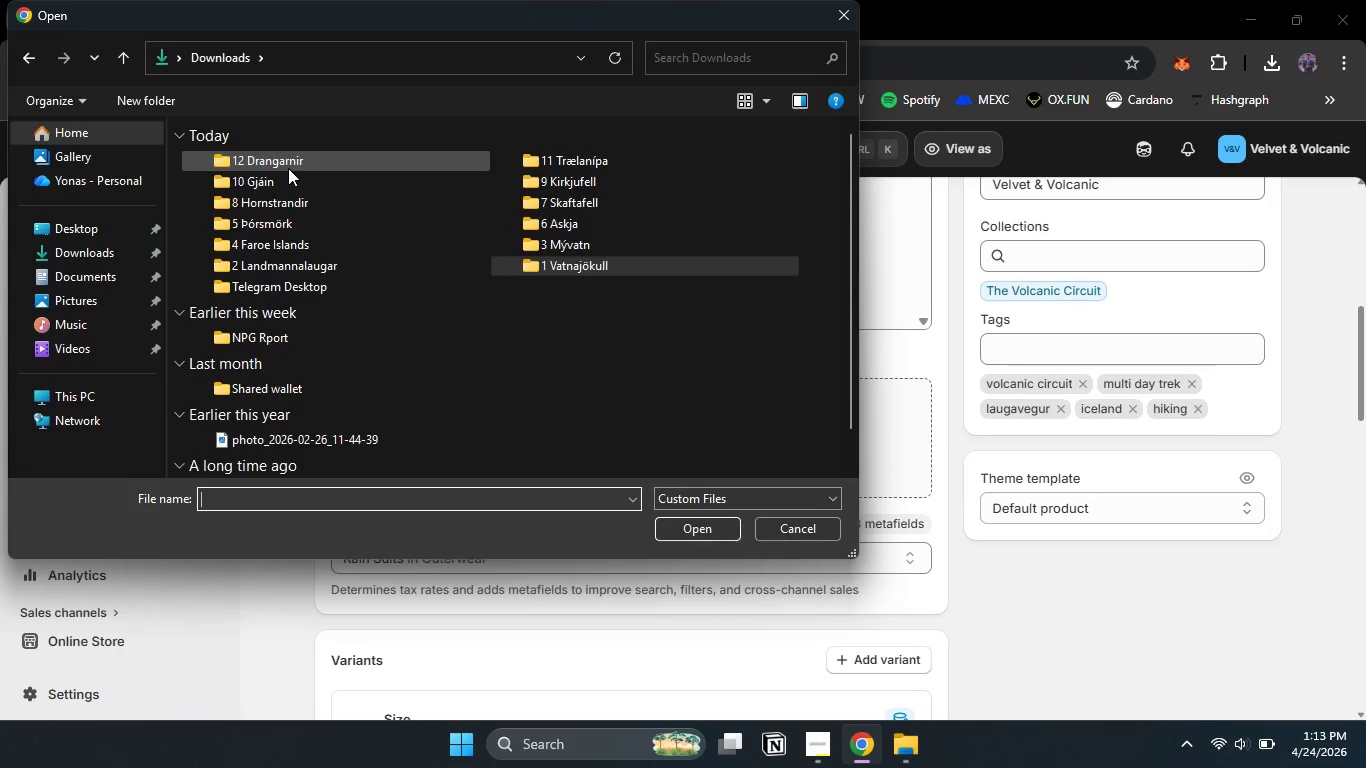 
wait(7.55)
 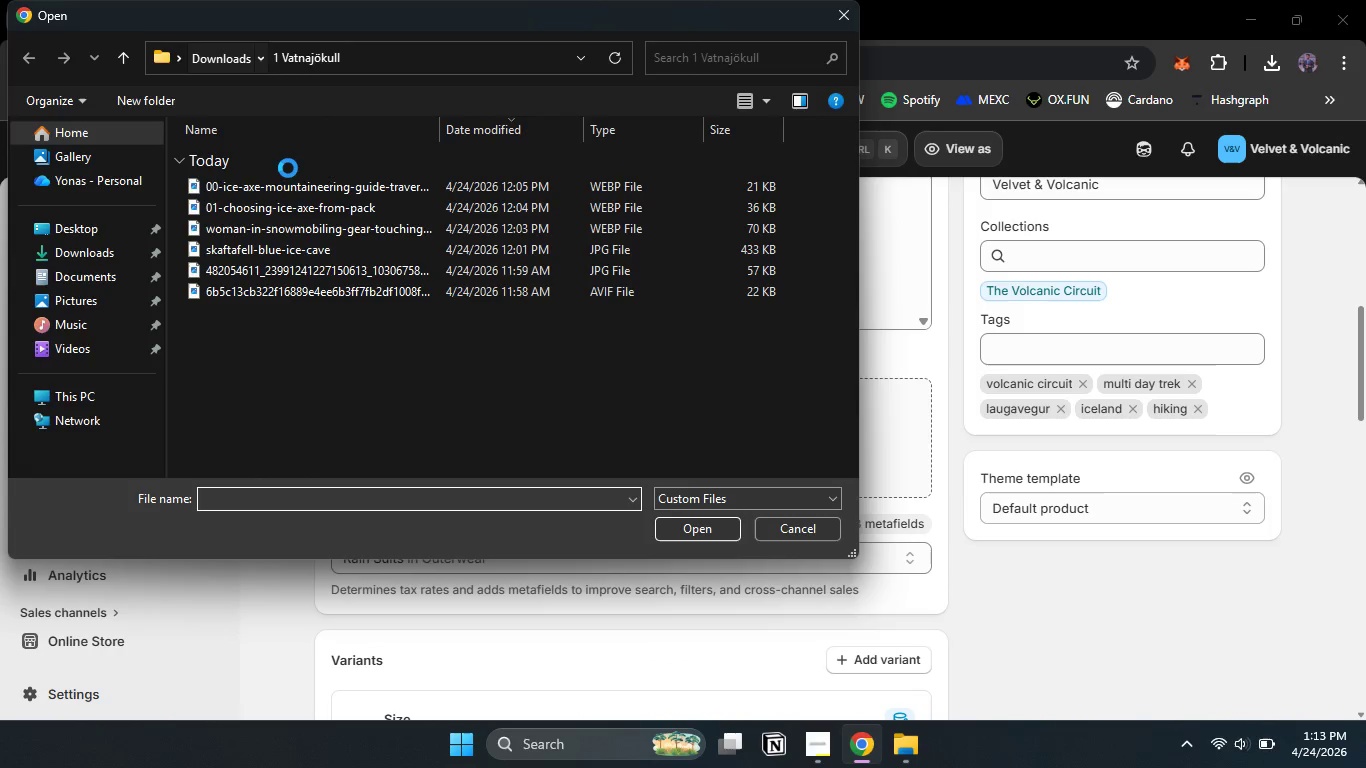 
double_click([291, 269])
 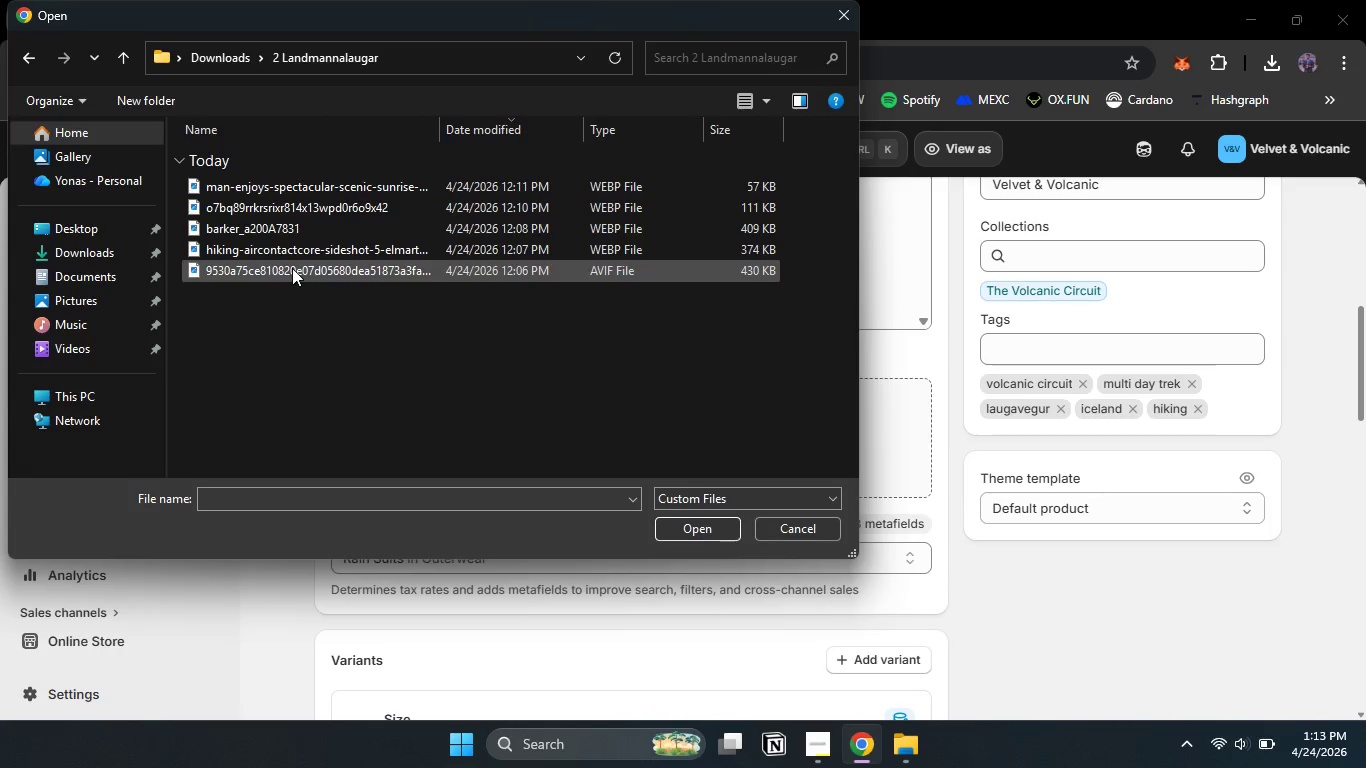 
left_click_drag(start_coordinate=[339, 407], to_coordinate=[320, 128])
 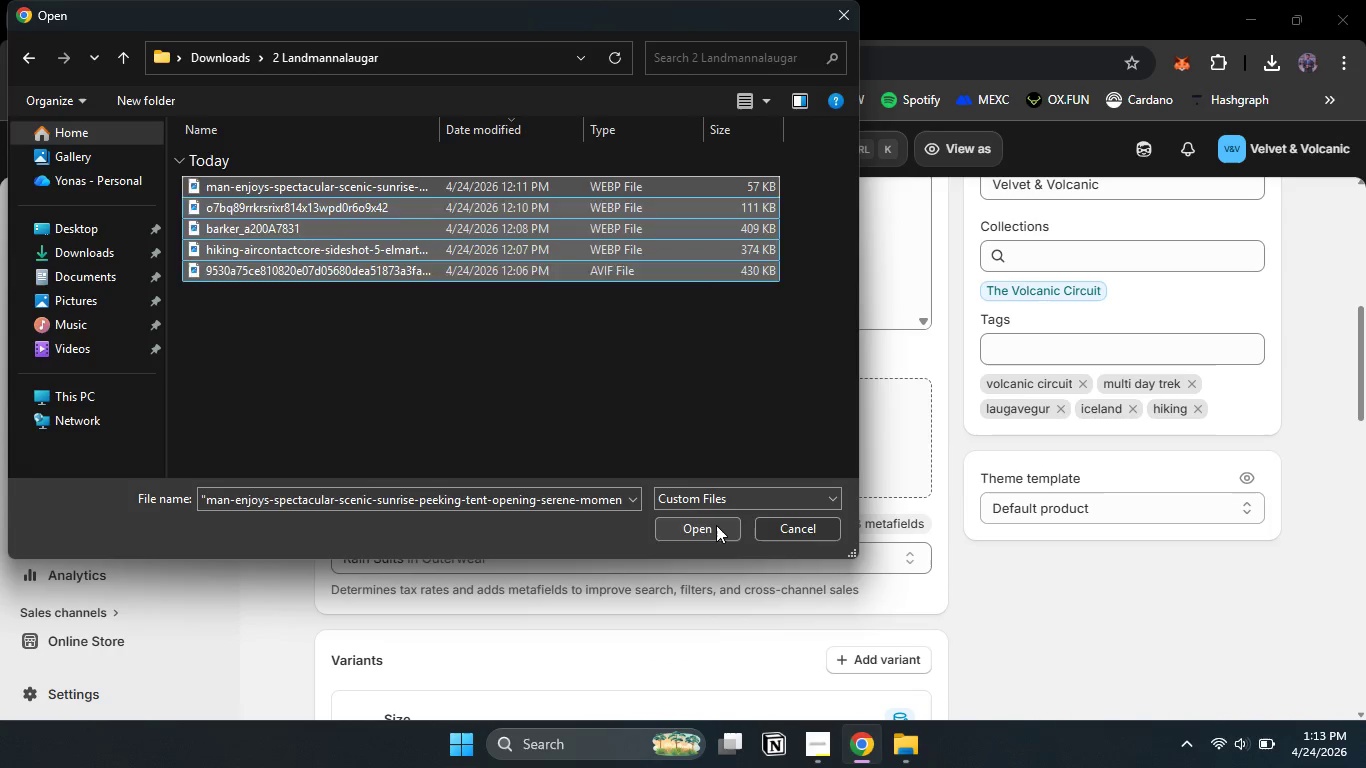 
left_click([716, 525])
 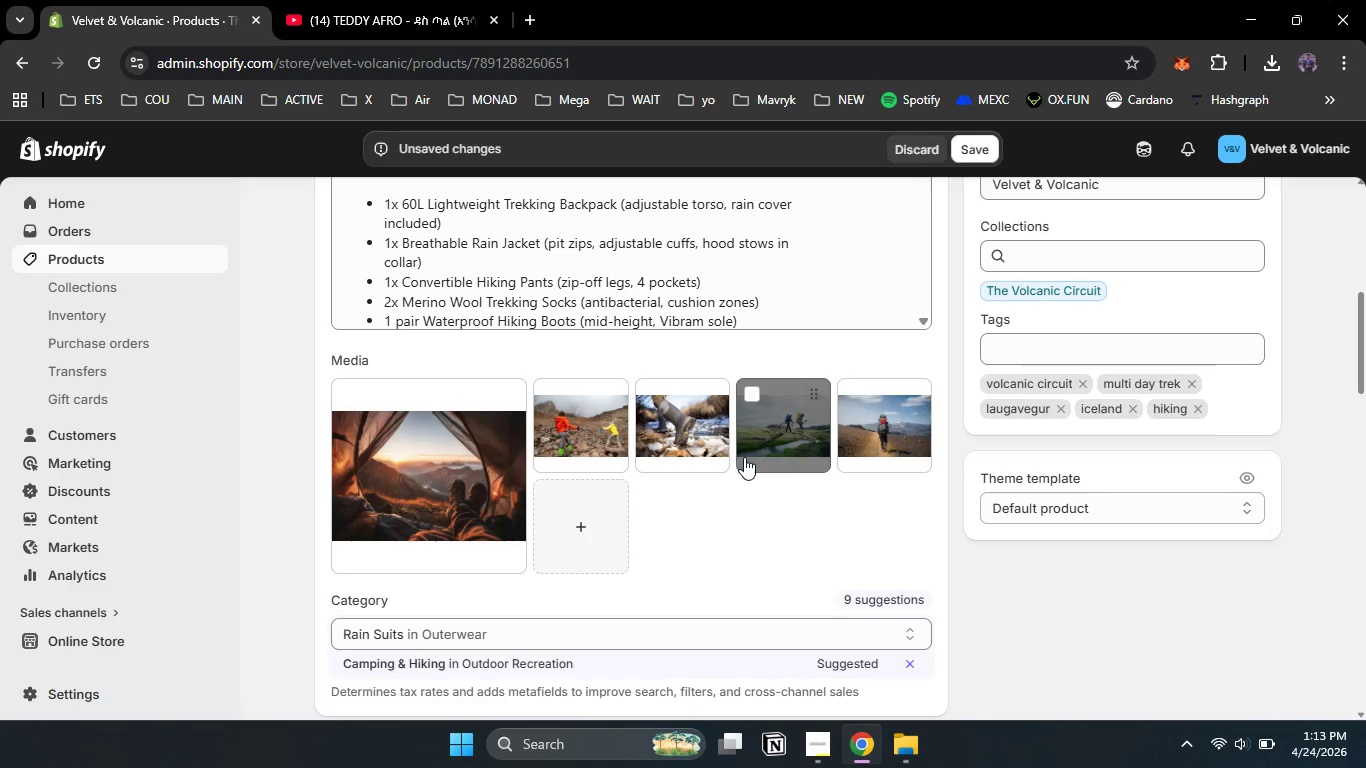 
wait(18.23)
 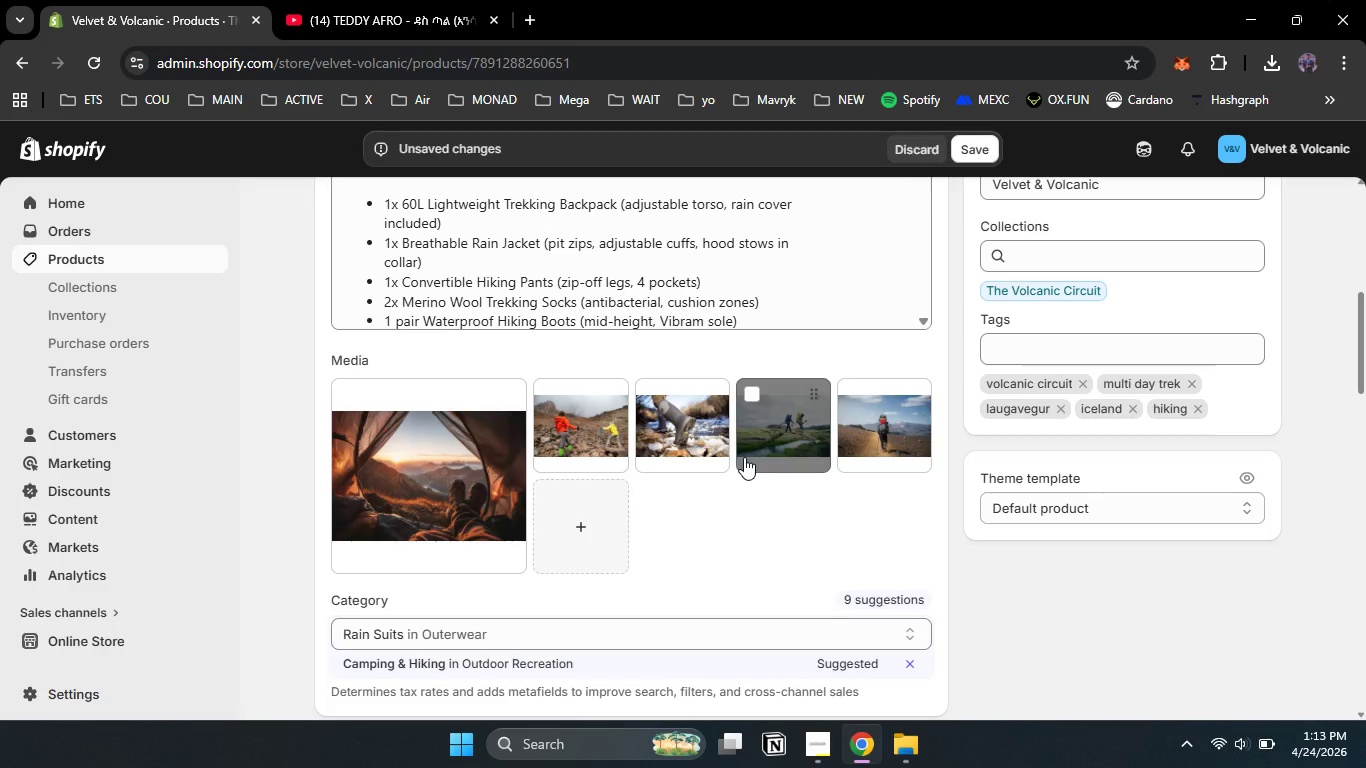 
left_click([987, 145])
 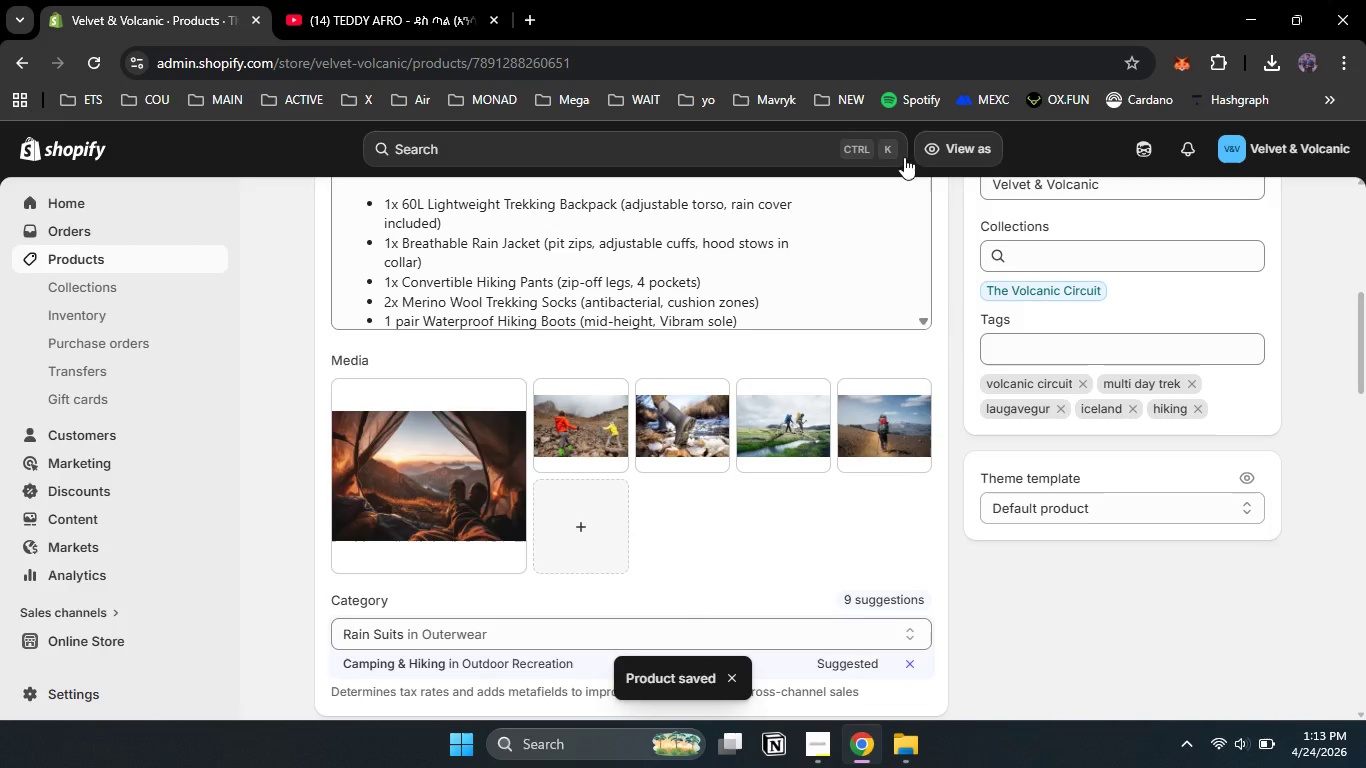 
wait(6.61)
 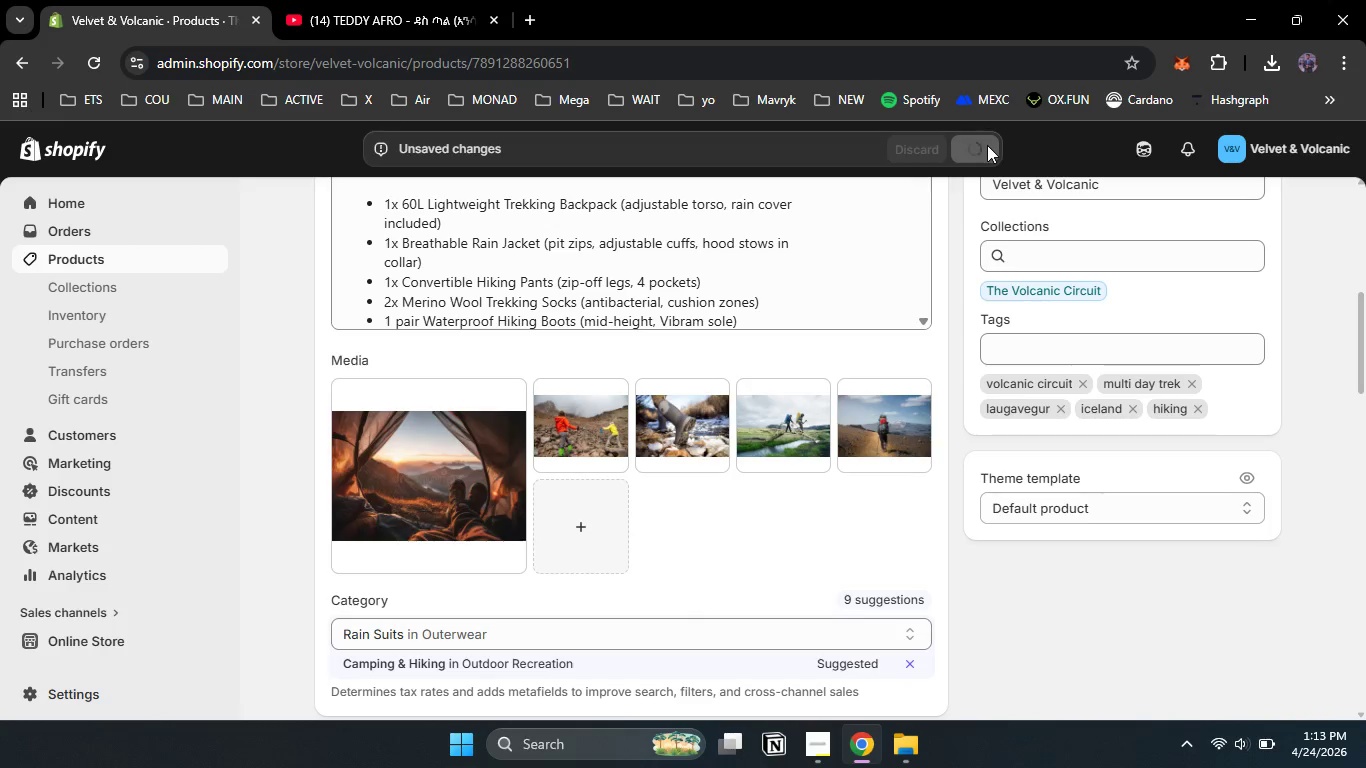 
left_click([151, 255])
 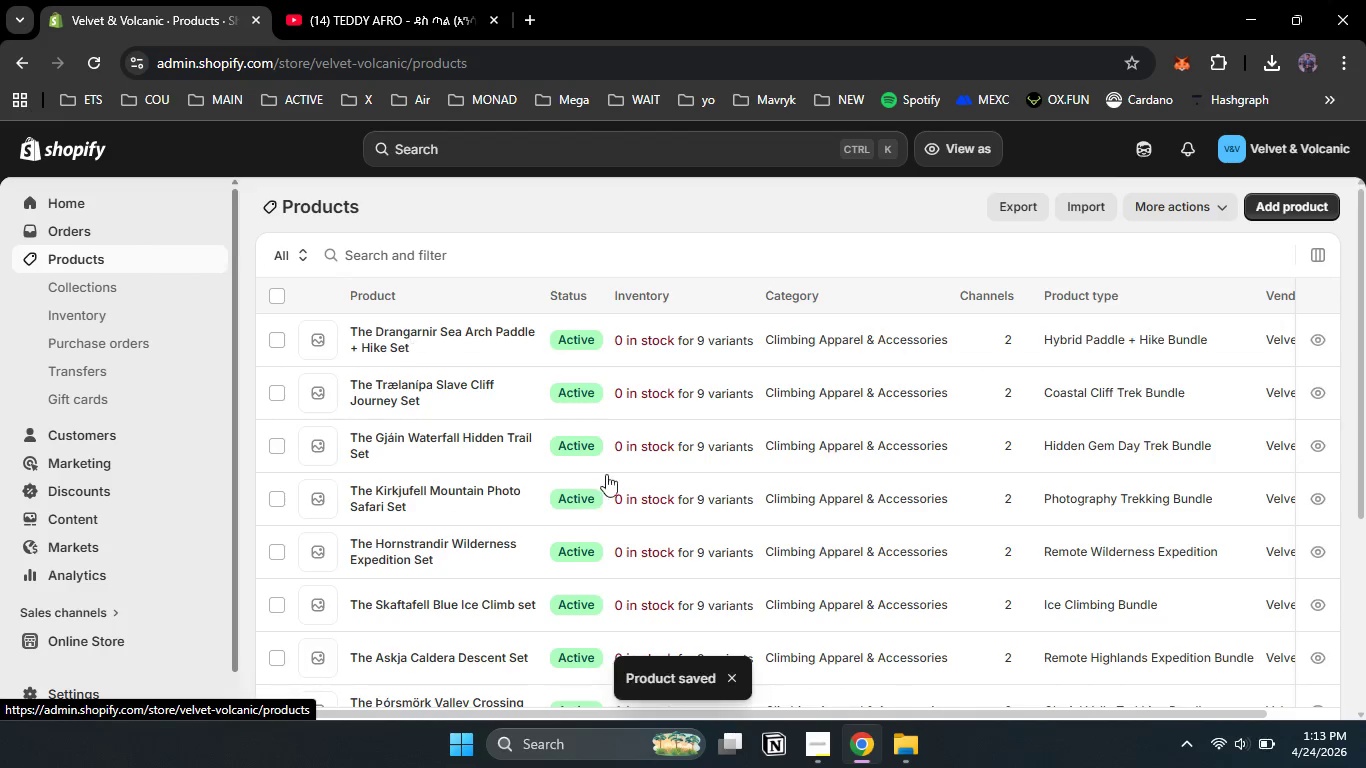 
scroll: coordinate [618, 494], scroll_direction: down, amount: 3.0
 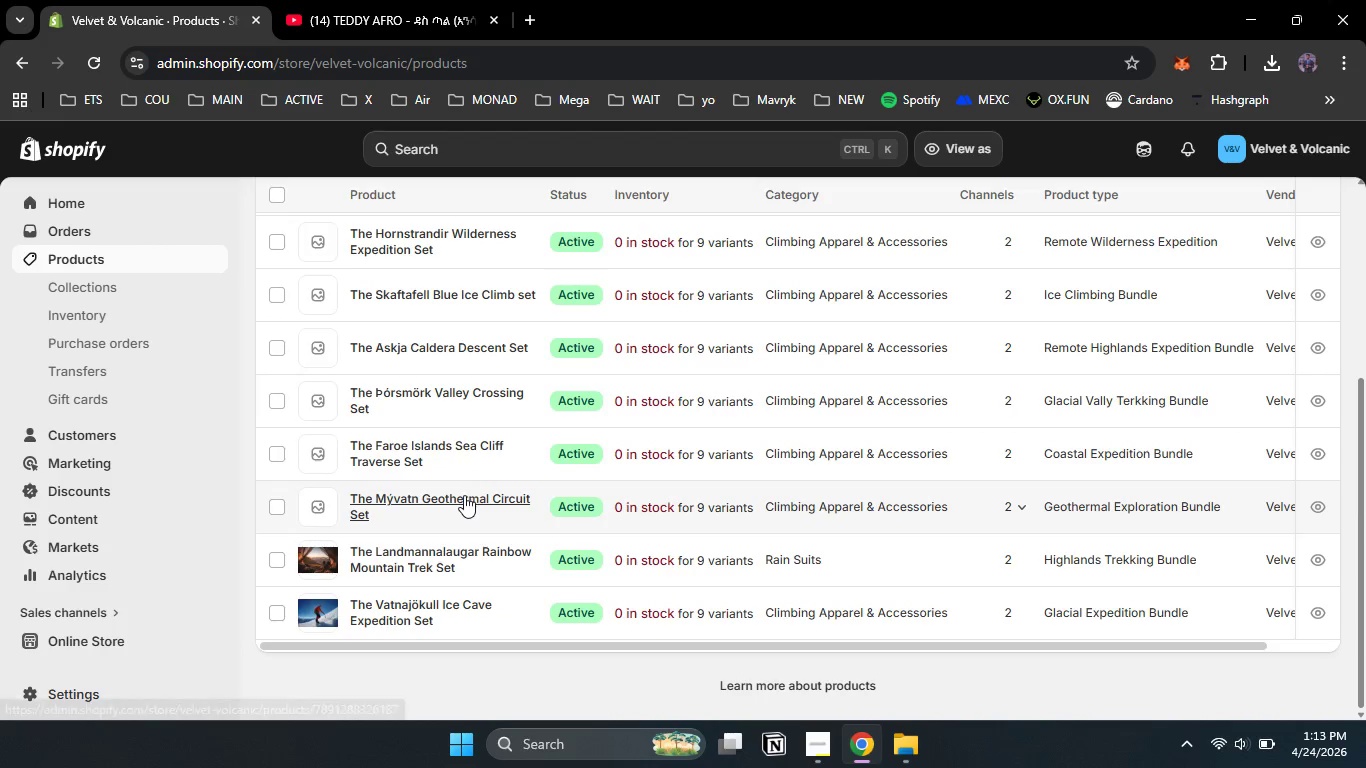 
left_click([464, 495])
 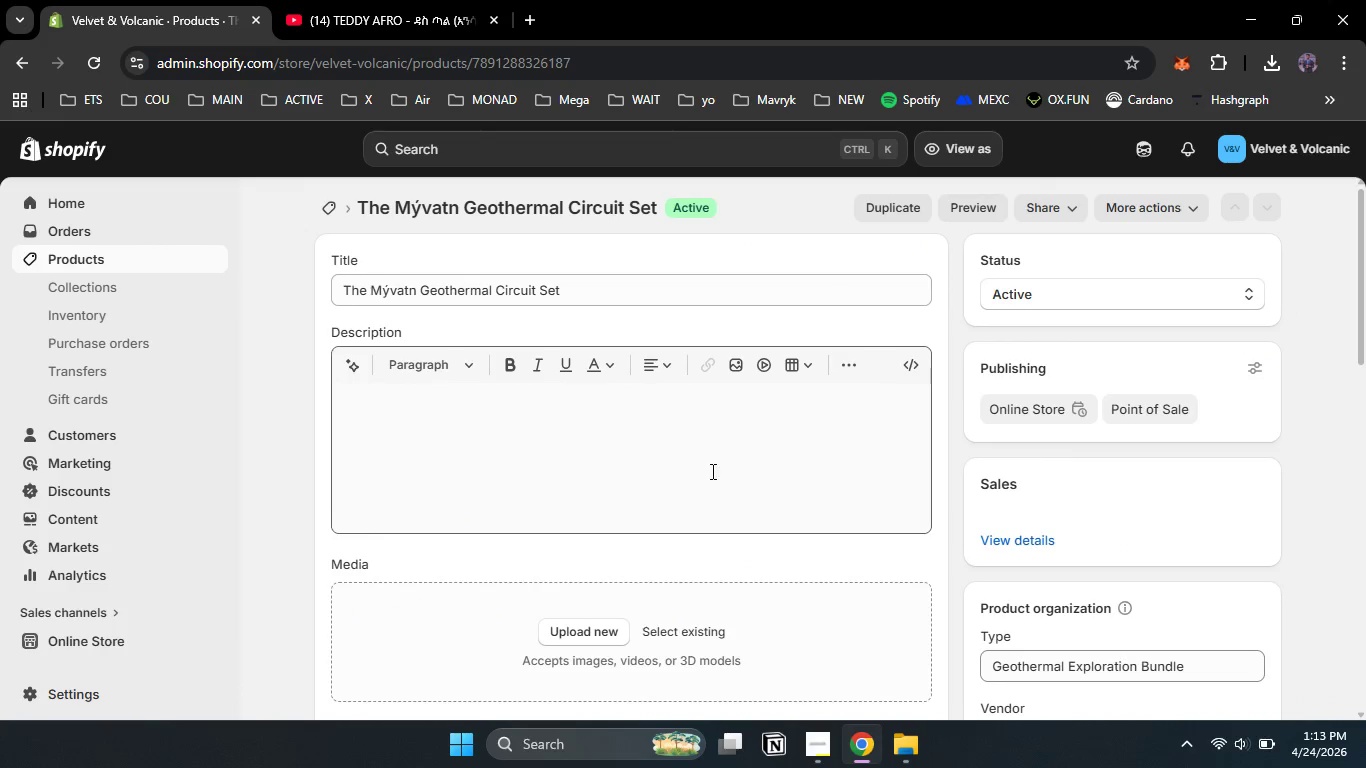 
scroll: coordinate [711, 471], scroll_direction: down, amount: 4.0
 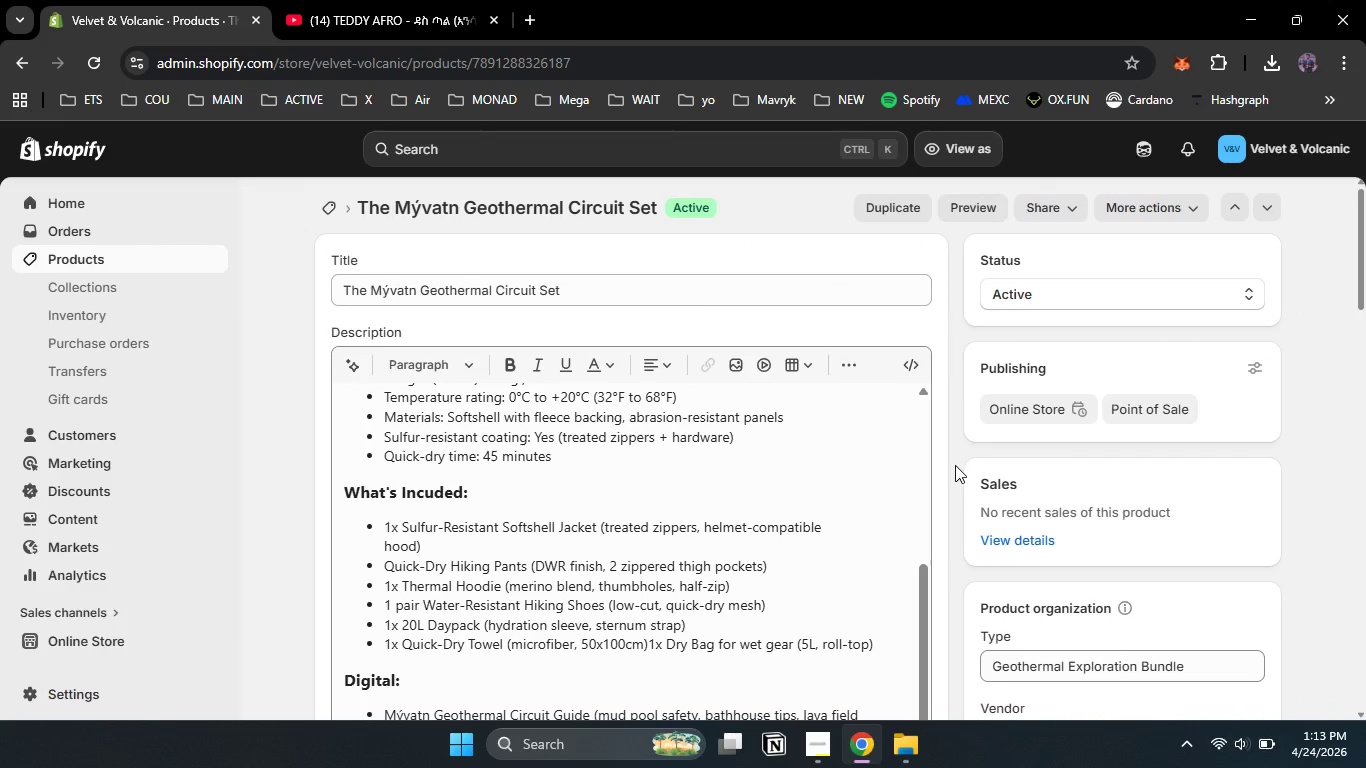 
left_click([955, 465])
 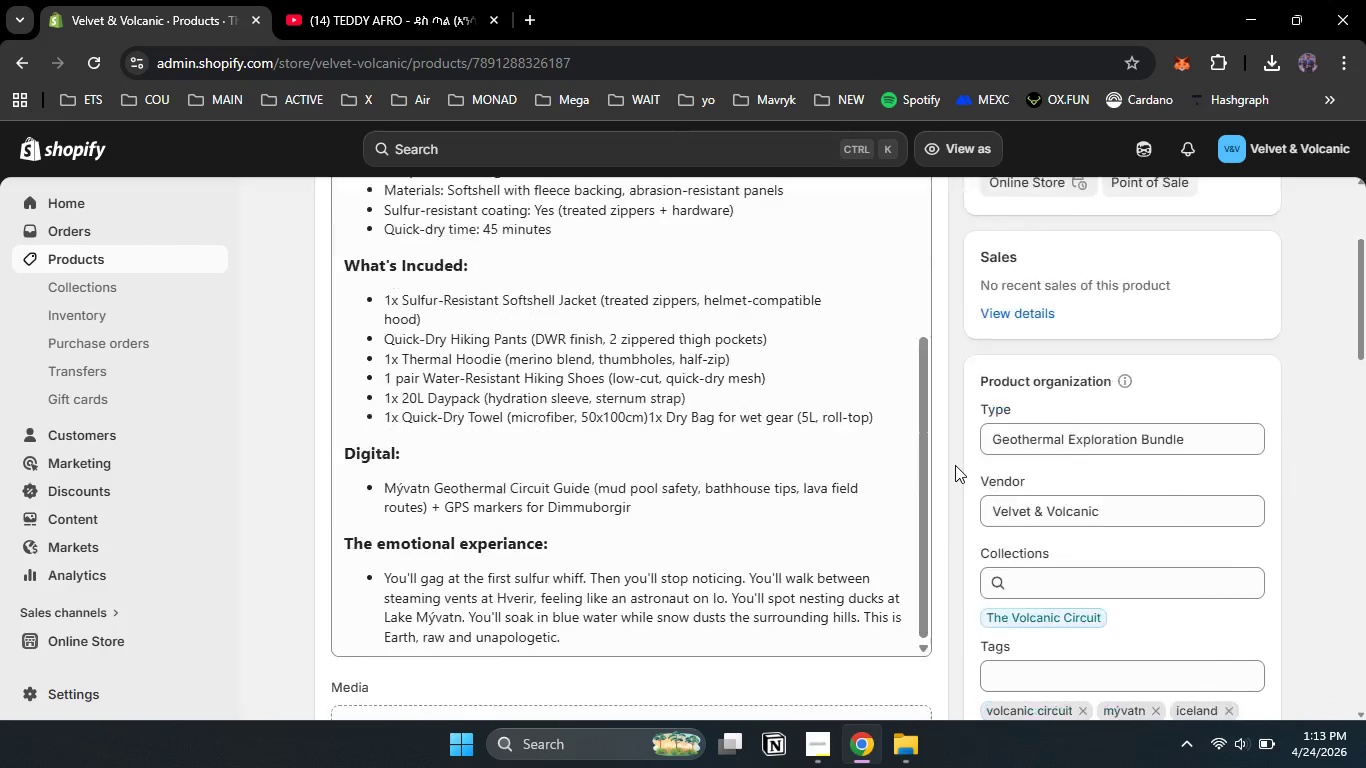 
scroll: coordinate [955, 465], scroll_direction: down, amount: 5.0
 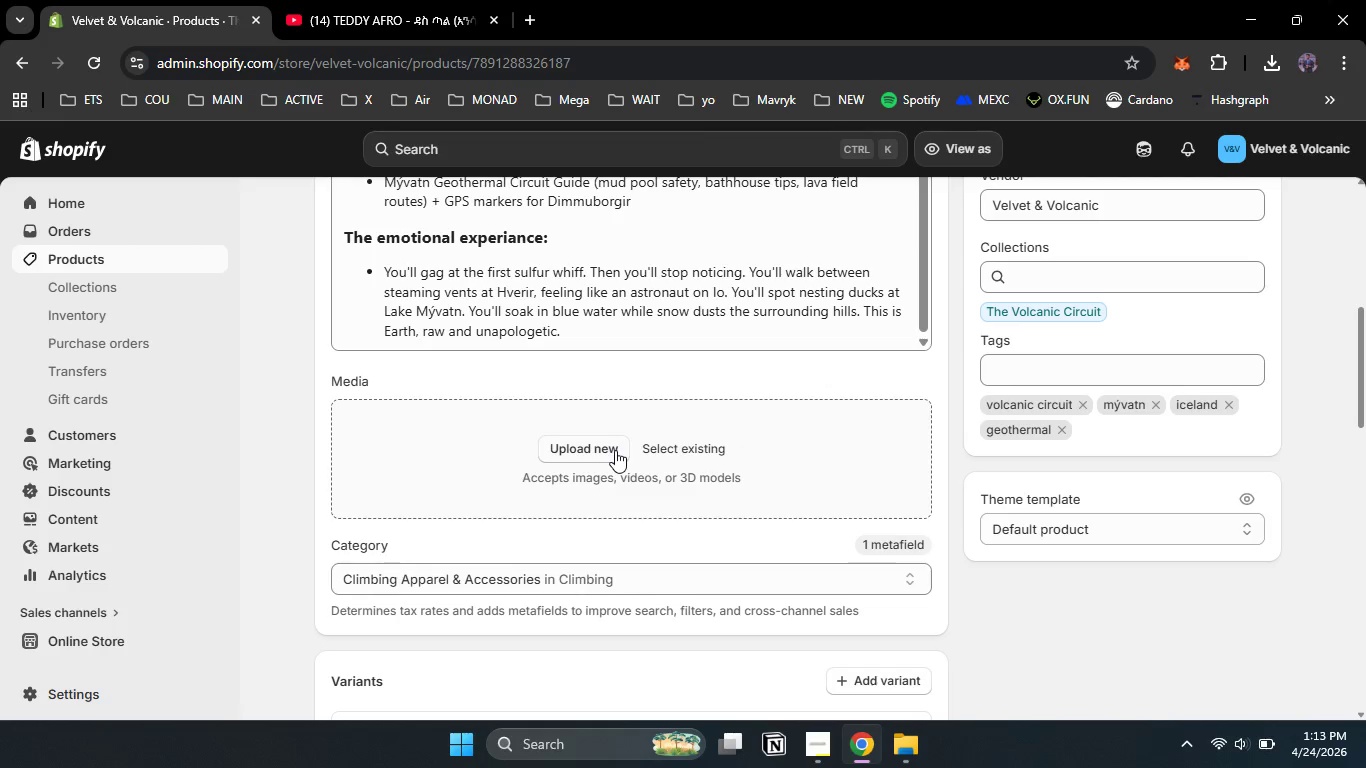 
left_click([615, 450])
 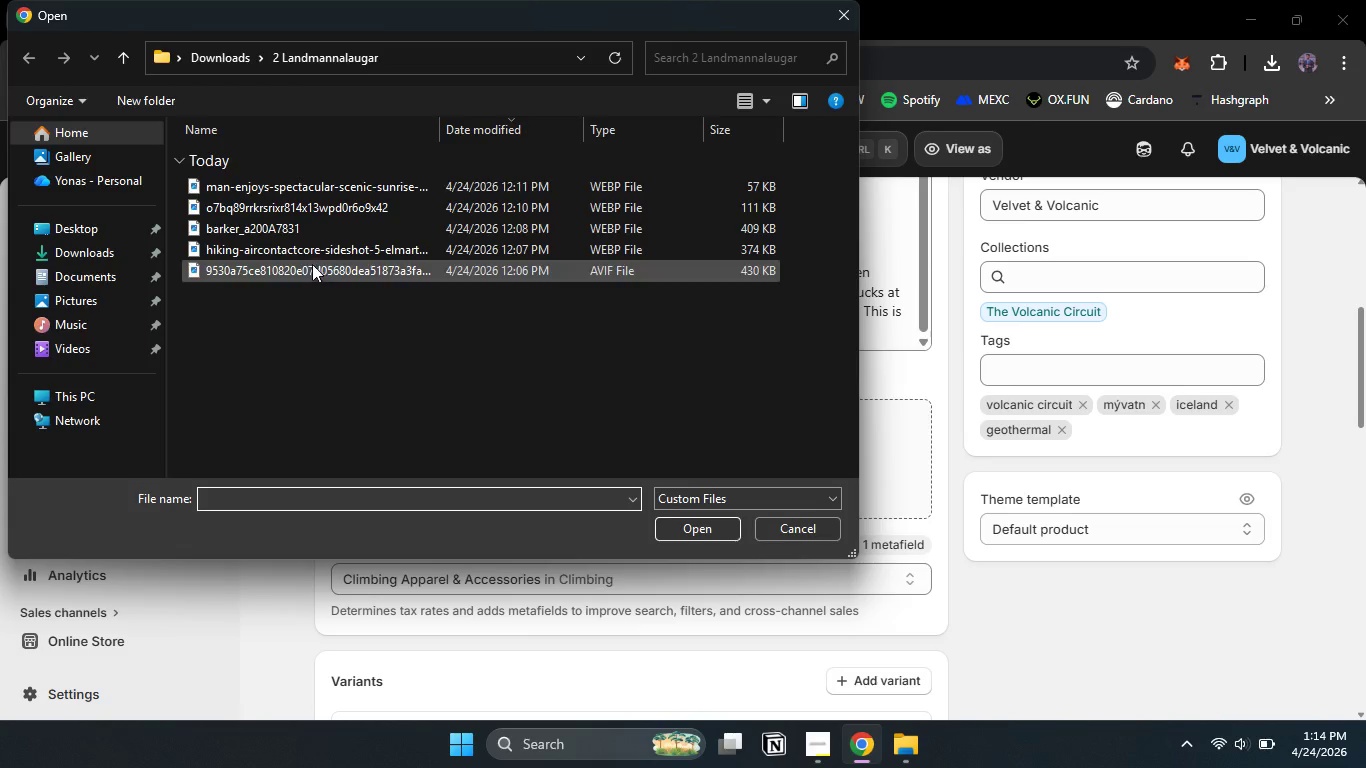 
left_click([214, 58])
 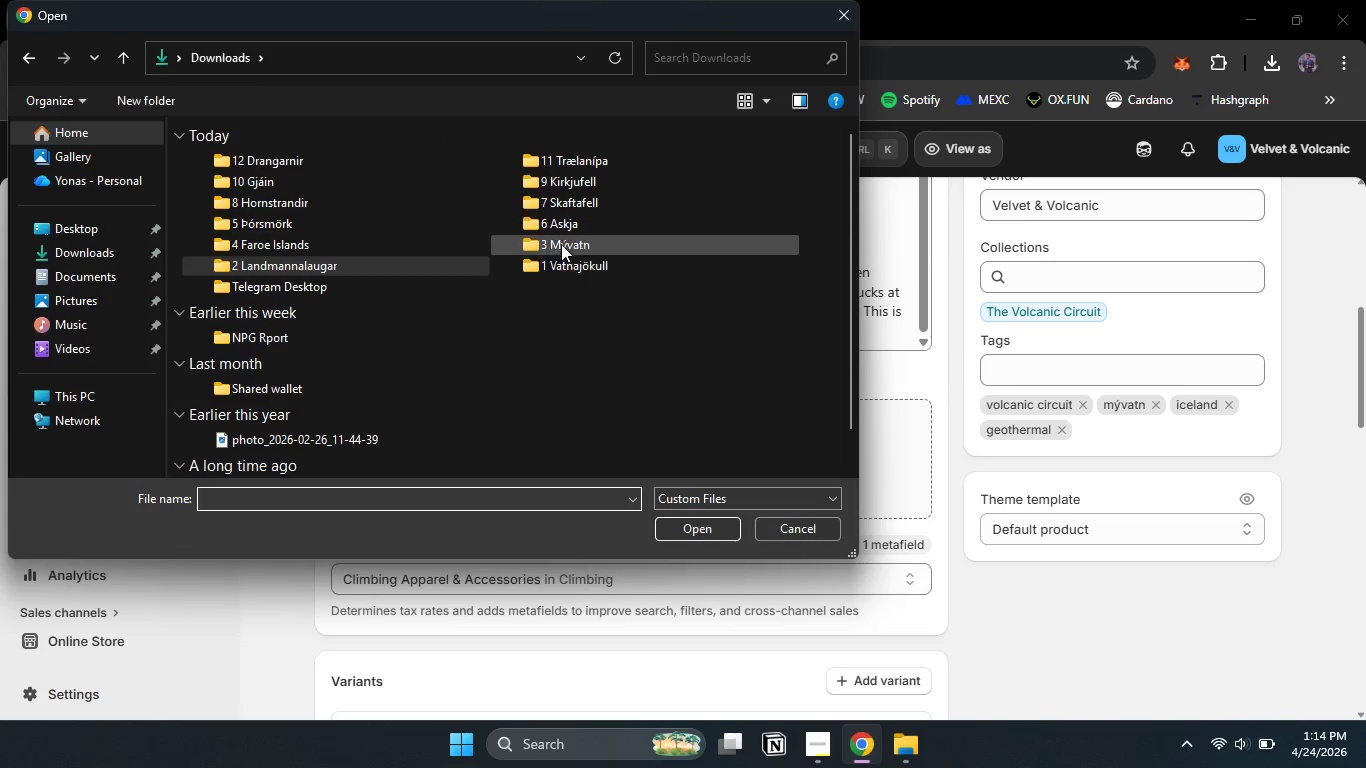 
double_click([564, 243])
 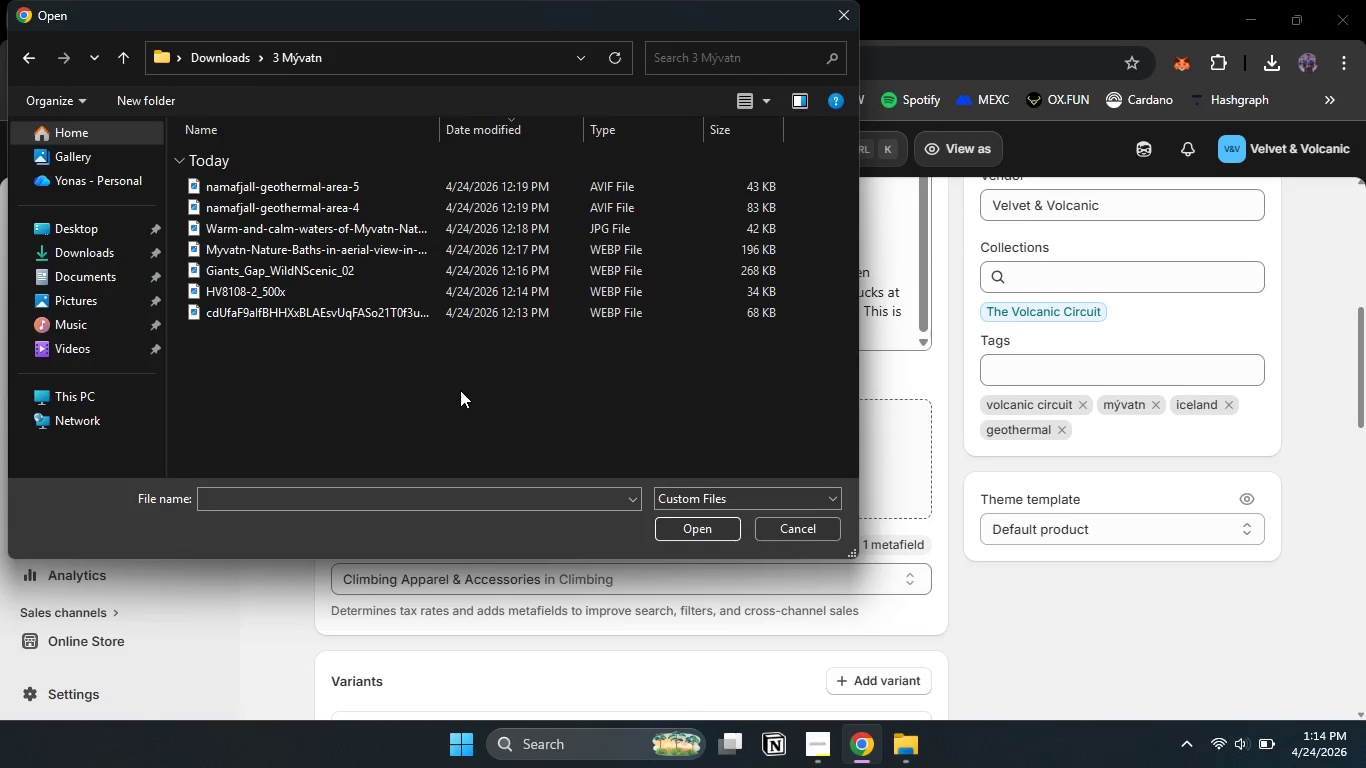 
left_click_drag(start_coordinate=[460, 390], to_coordinate=[346, 176])
 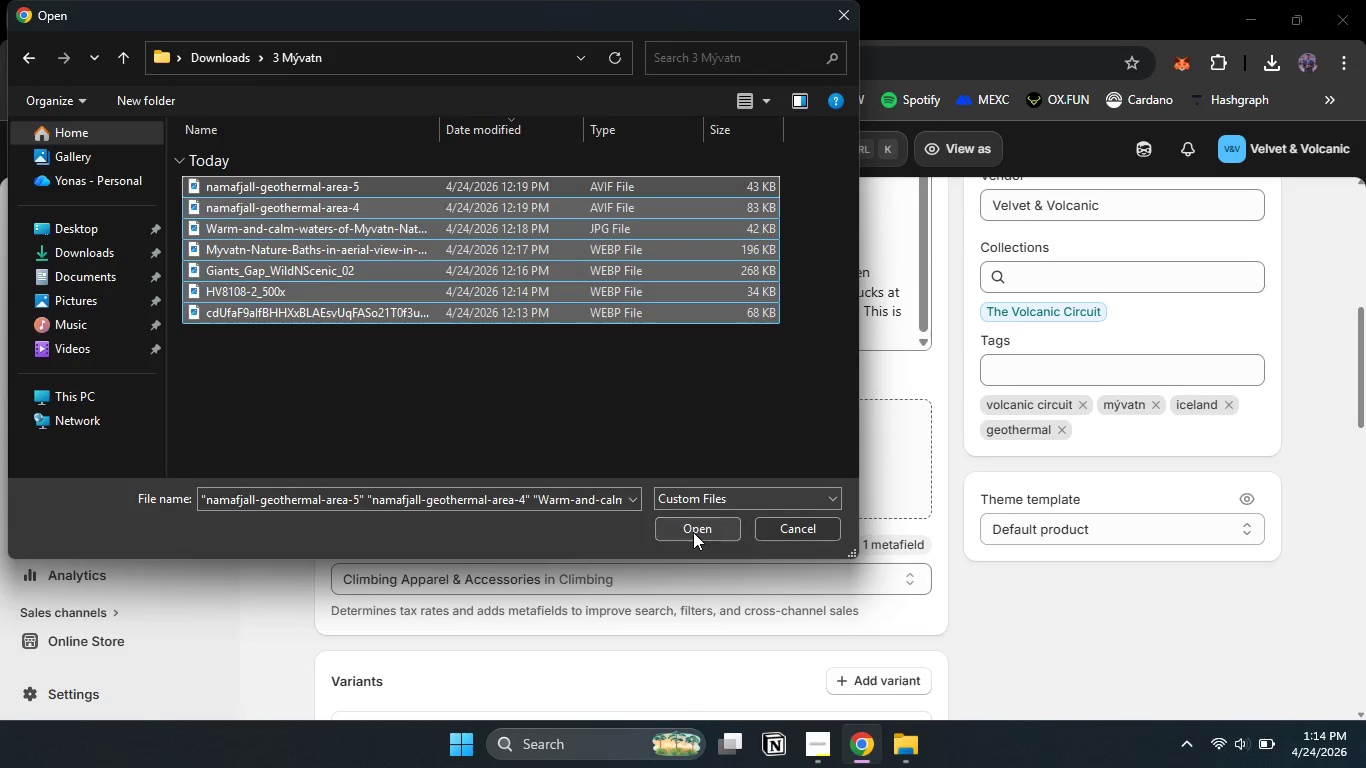 
left_click([693, 532])
 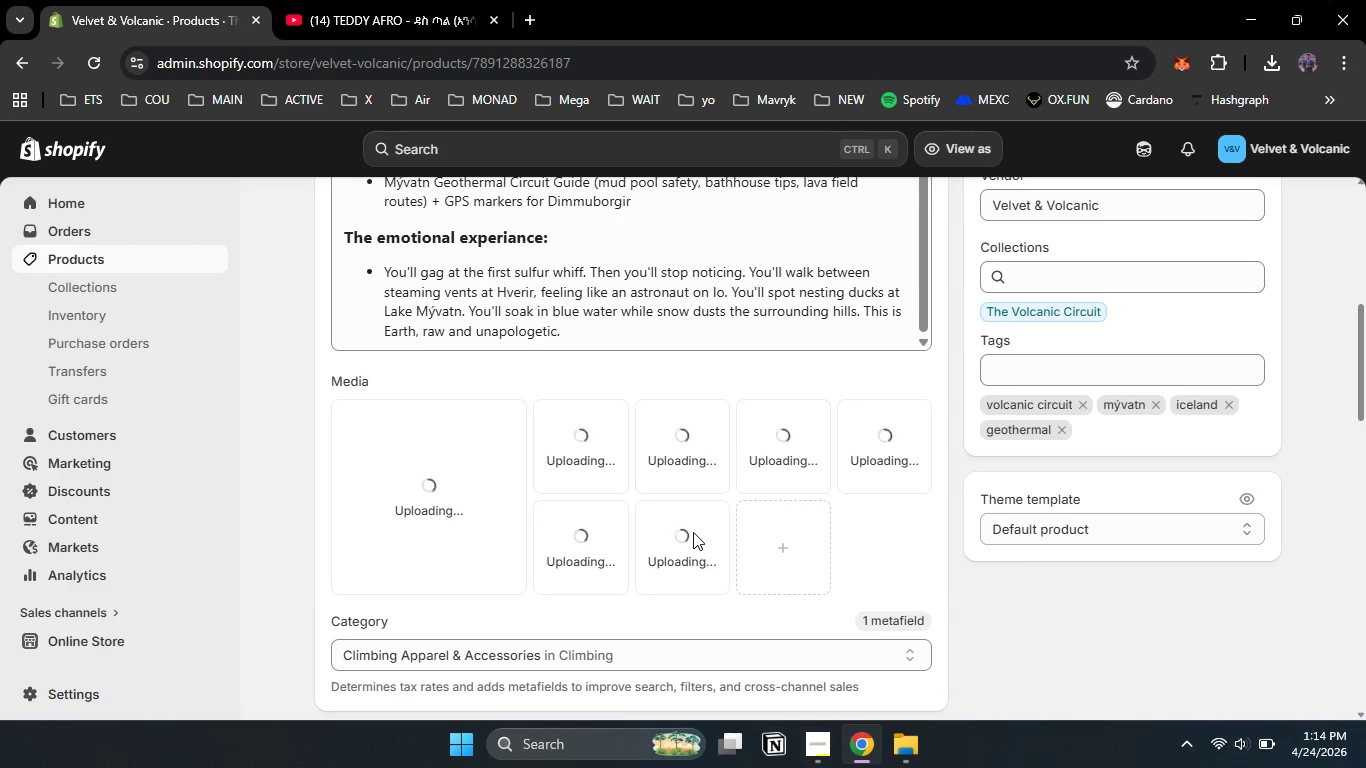 
wait(9.14)
 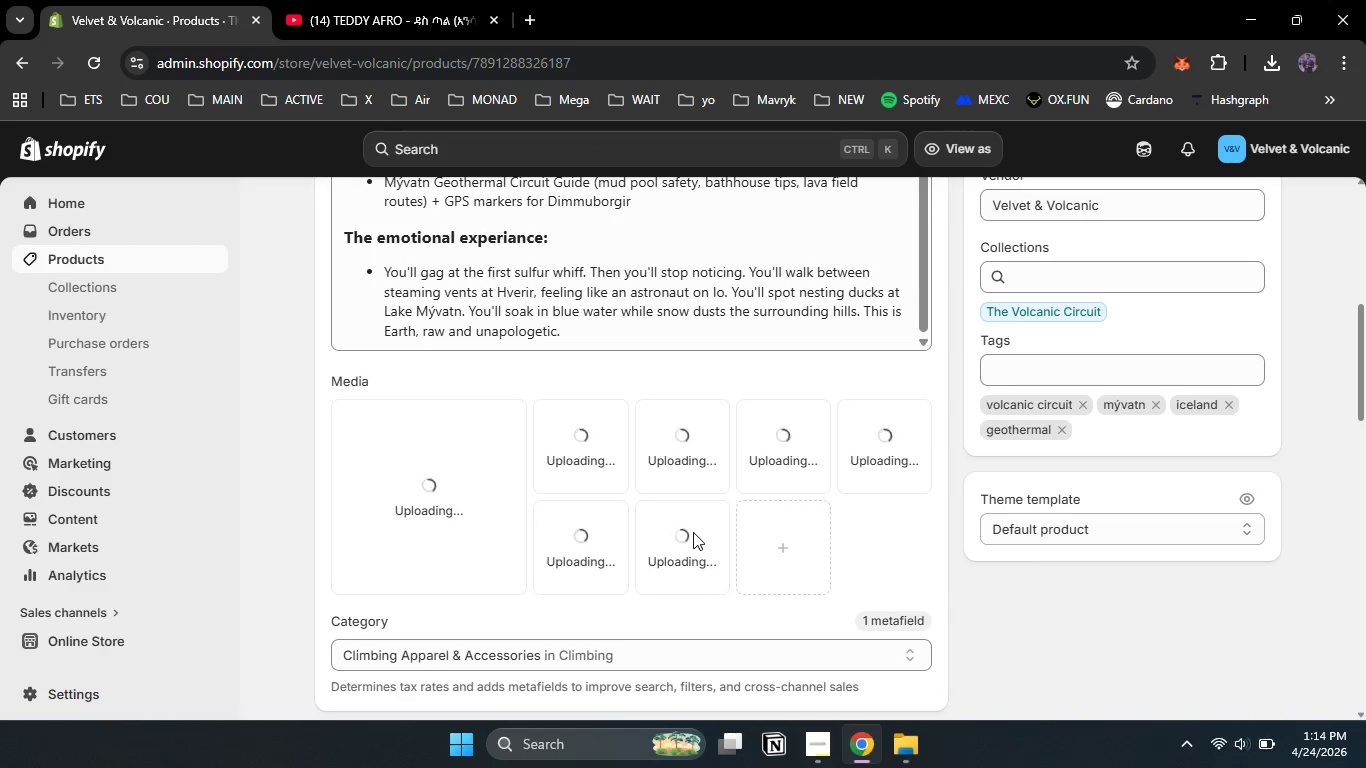 
left_click([825, 767])